 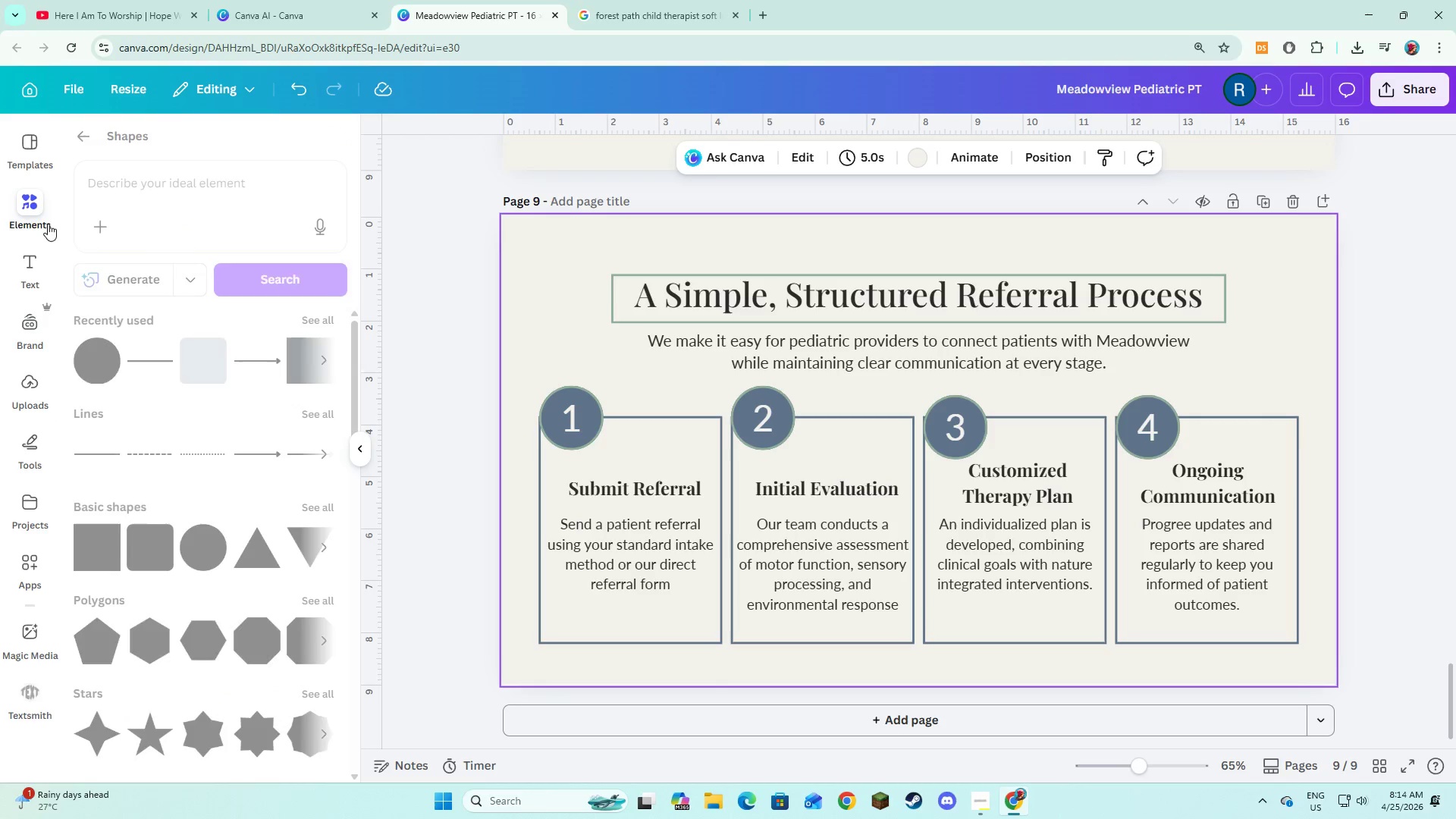 
left_click([158, 362])
 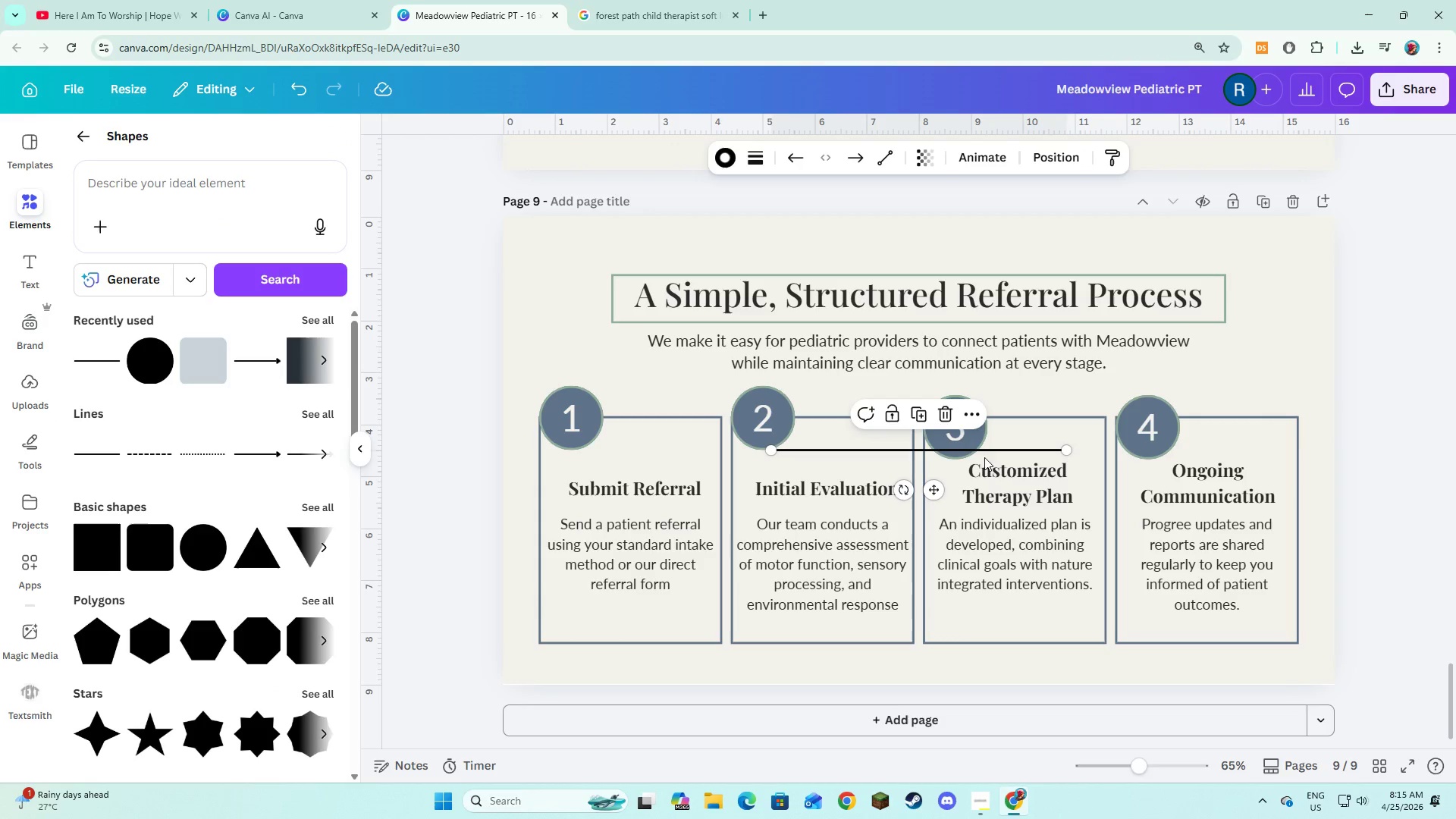 
left_click_drag(start_coordinate=[996, 448], to_coordinate=[1012, 670])
 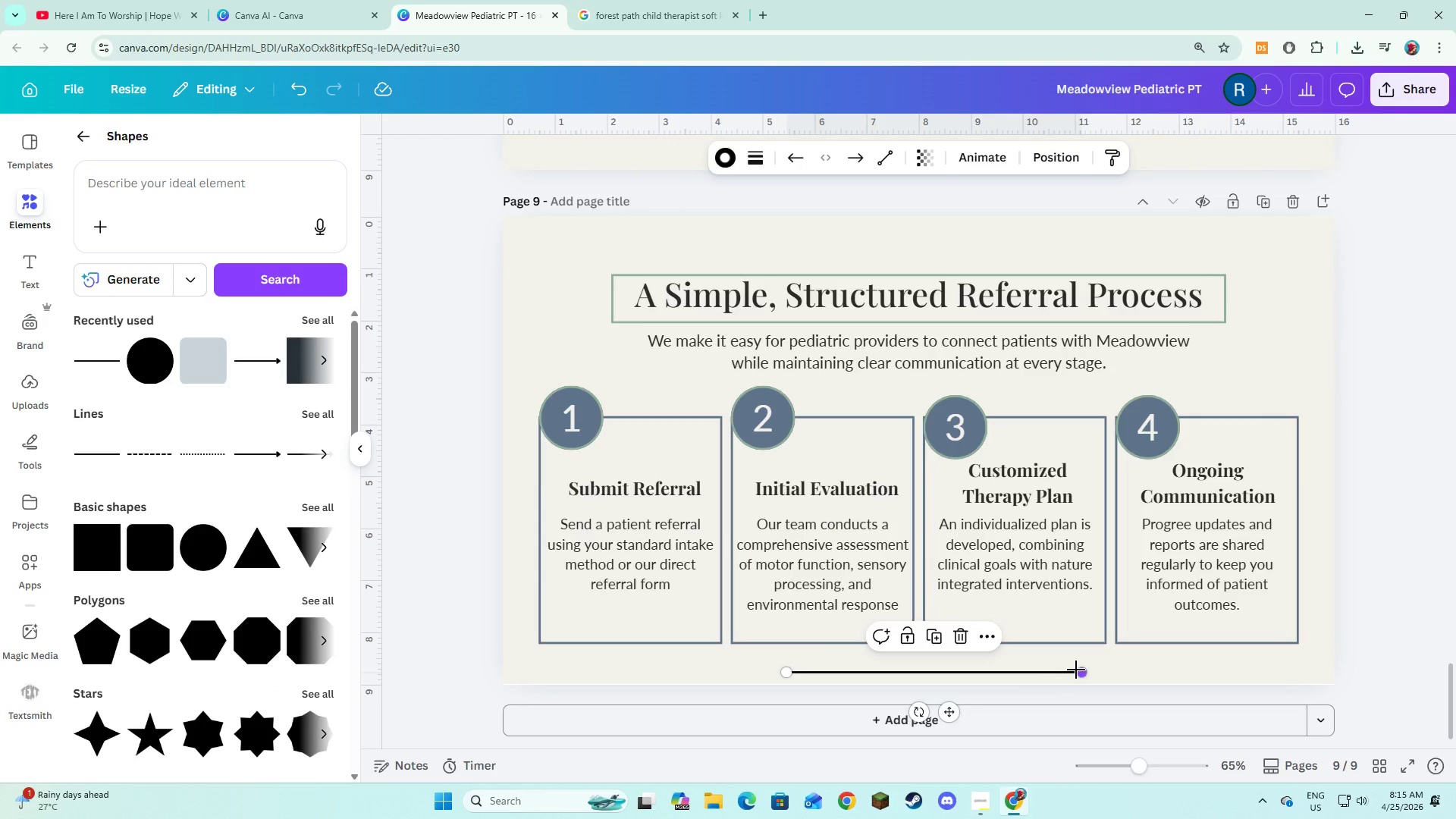 
left_click_drag(start_coordinate=[1076, 670], to_coordinate=[796, 670])
 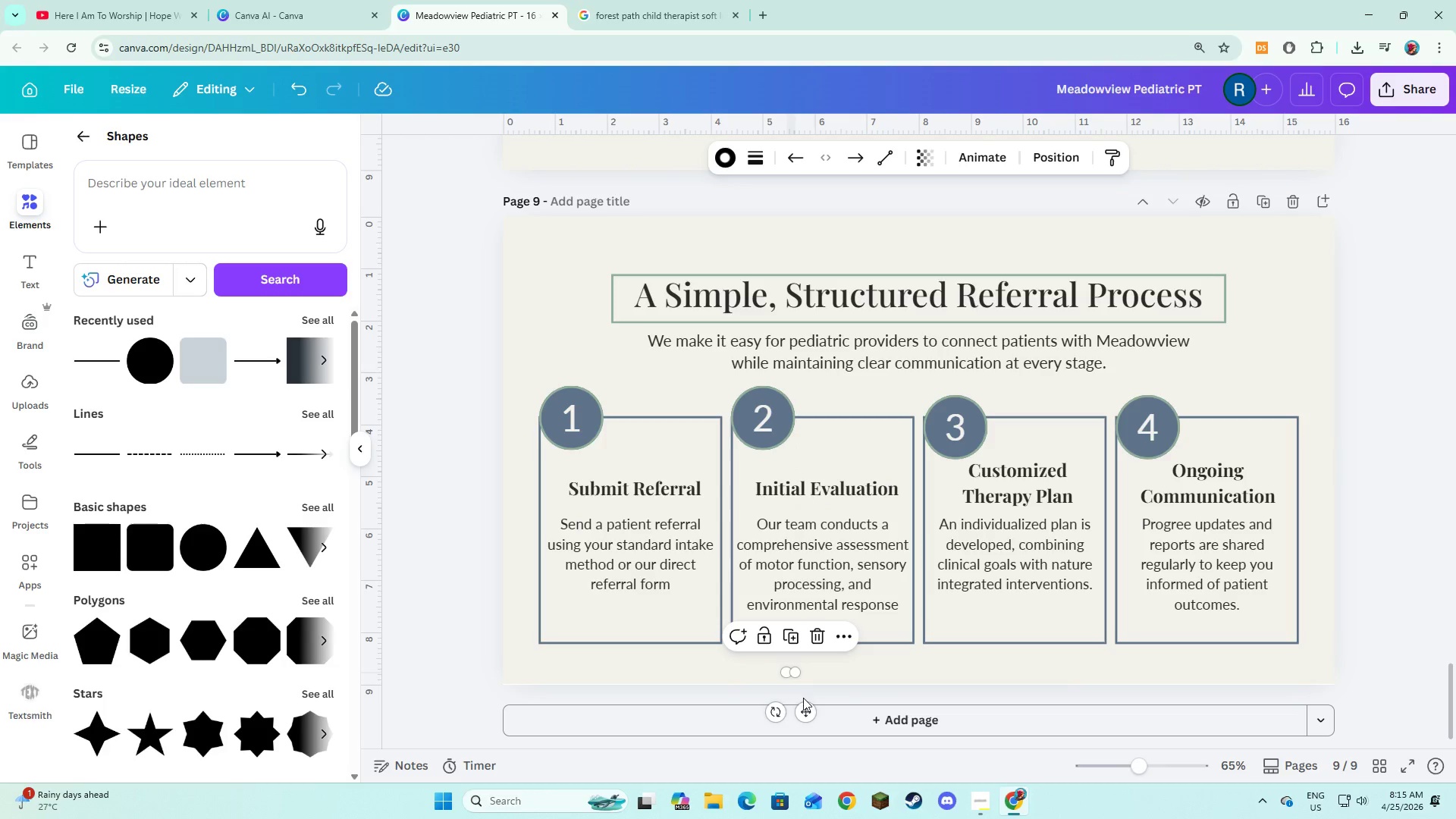 
left_click_drag(start_coordinate=[803, 699], to_coordinate=[739, 671])
 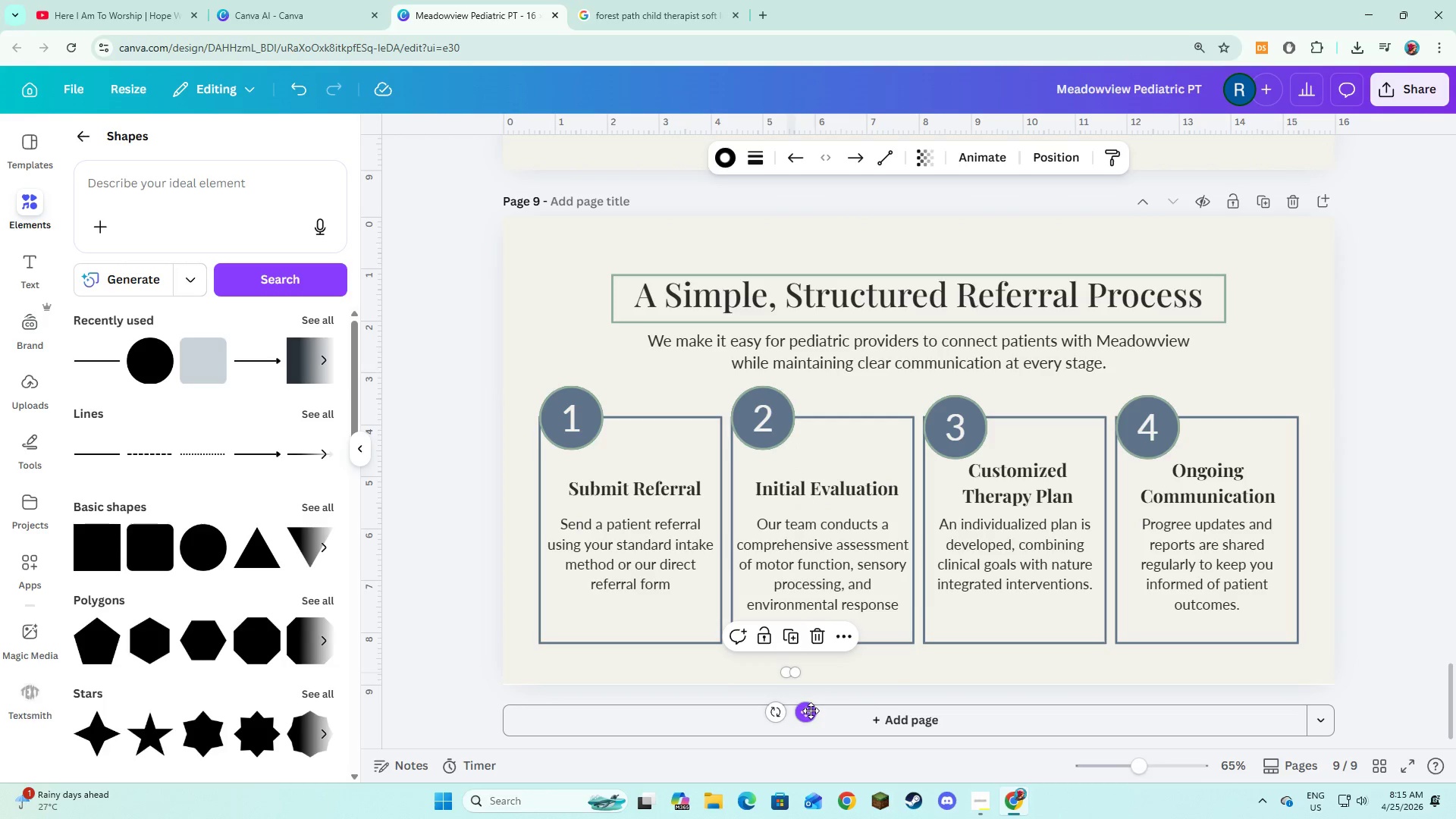 
left_click_drag(start_coordinate=[811, 711], to_coordinate=[748, 687])
 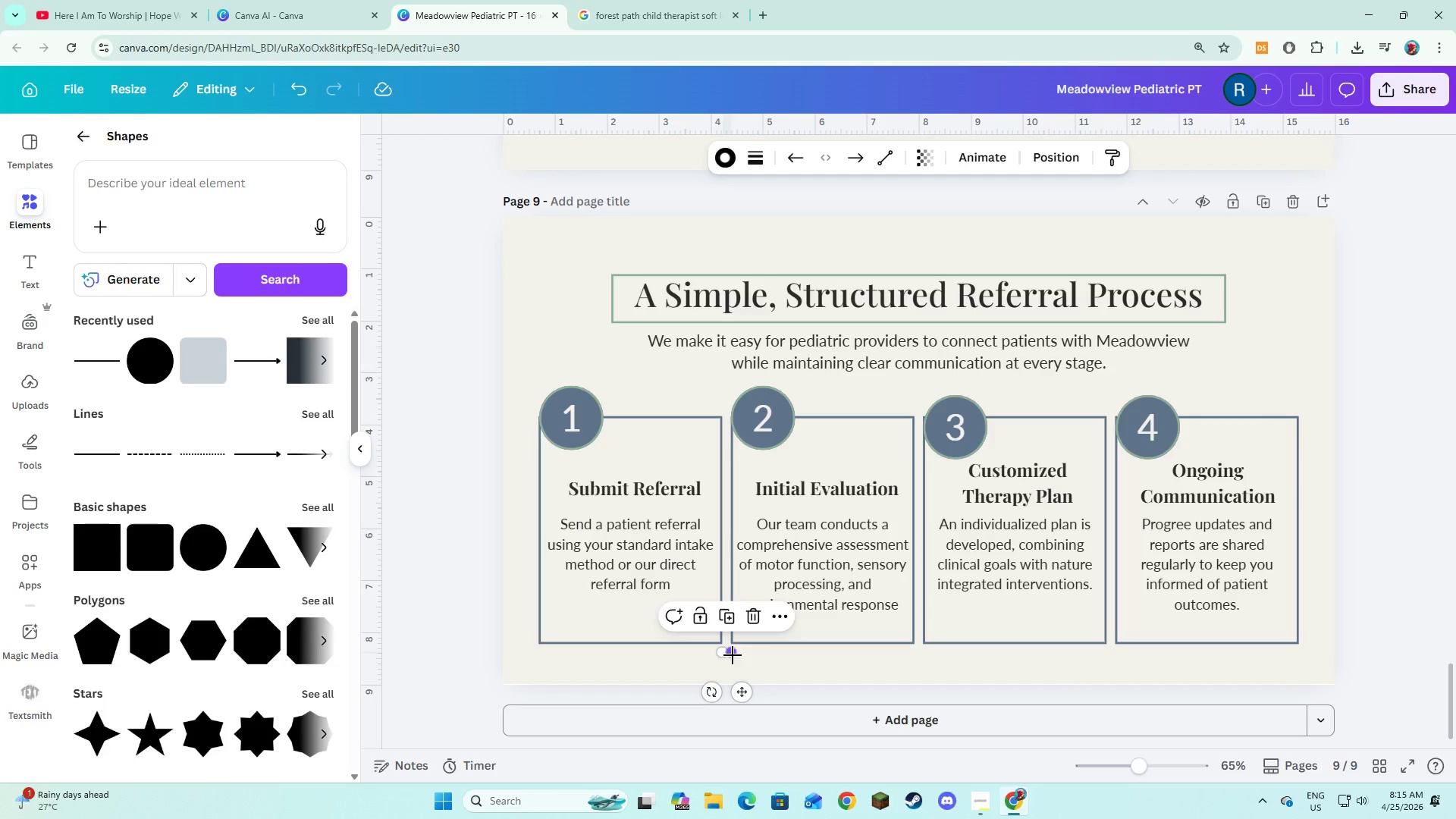 
left_click_drag(start_coordinate=[733, 655], to_coordinate=[736, 655])
 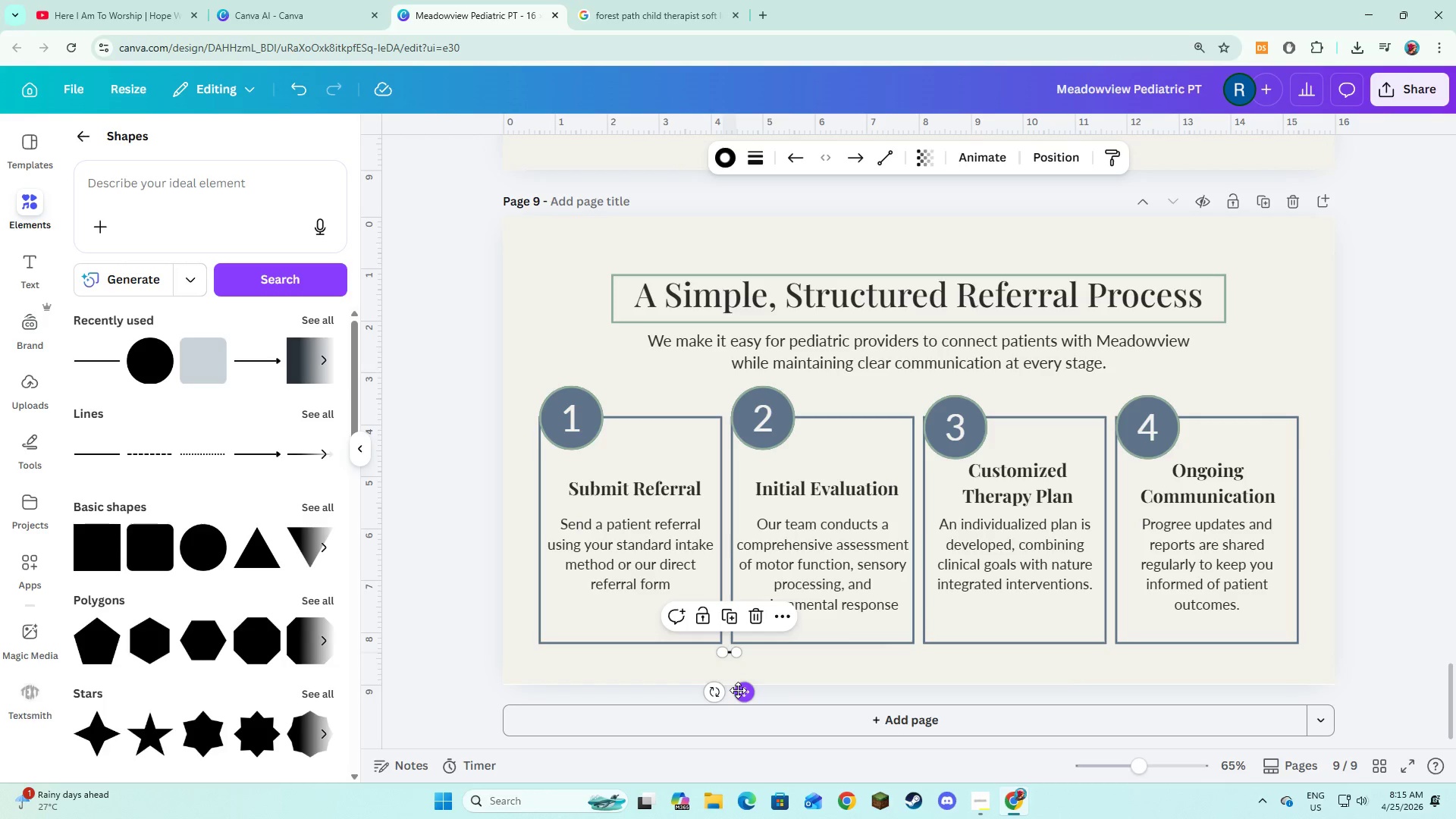 
left_click_drag(start_coordinate=[738, 690], to_coordinate=[737, 569])
 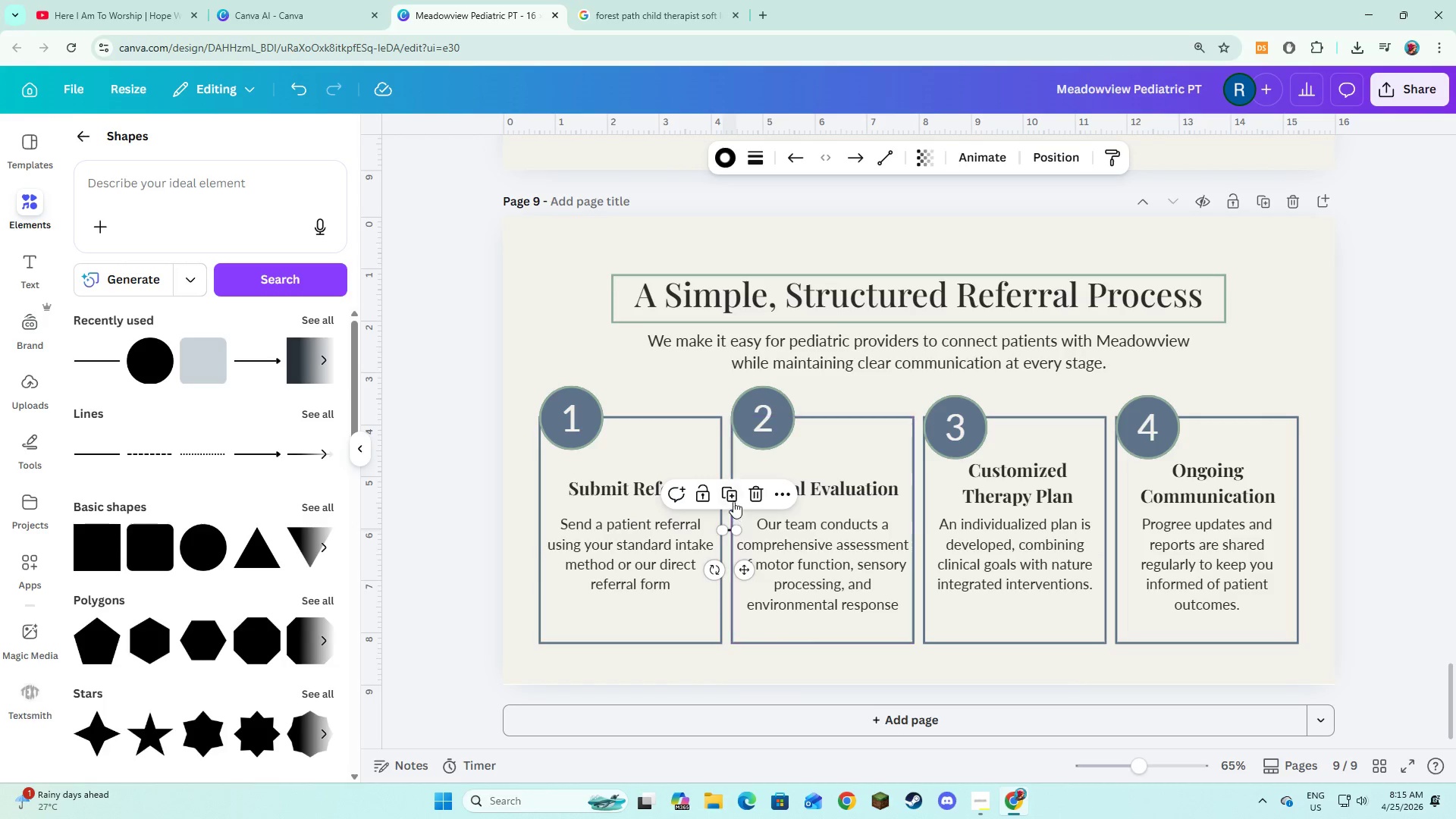 
left_click([733, 496])
 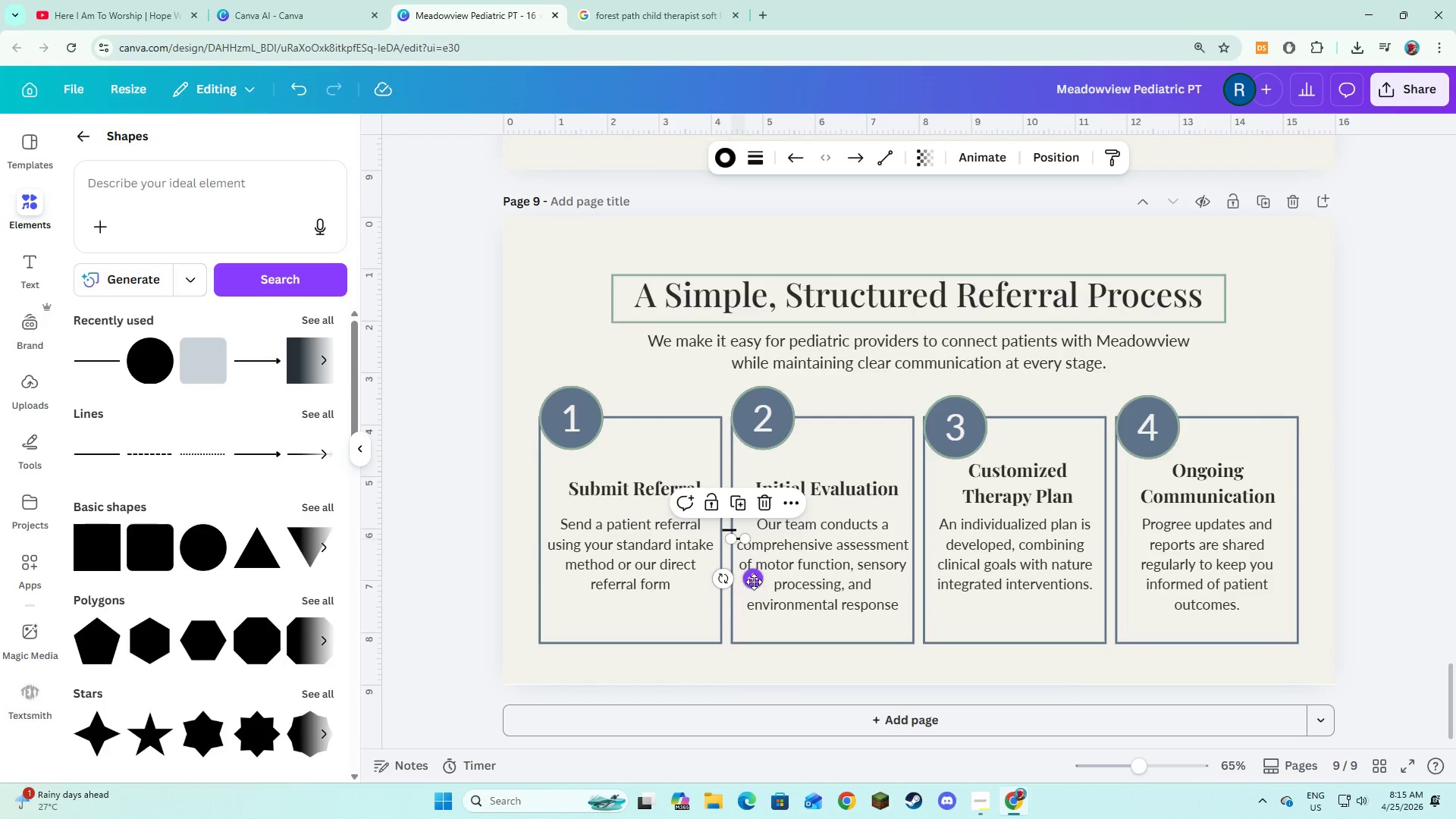 
left_click_drag(start_coordinate=[754, 578], to_coordinate=[934, 569])
 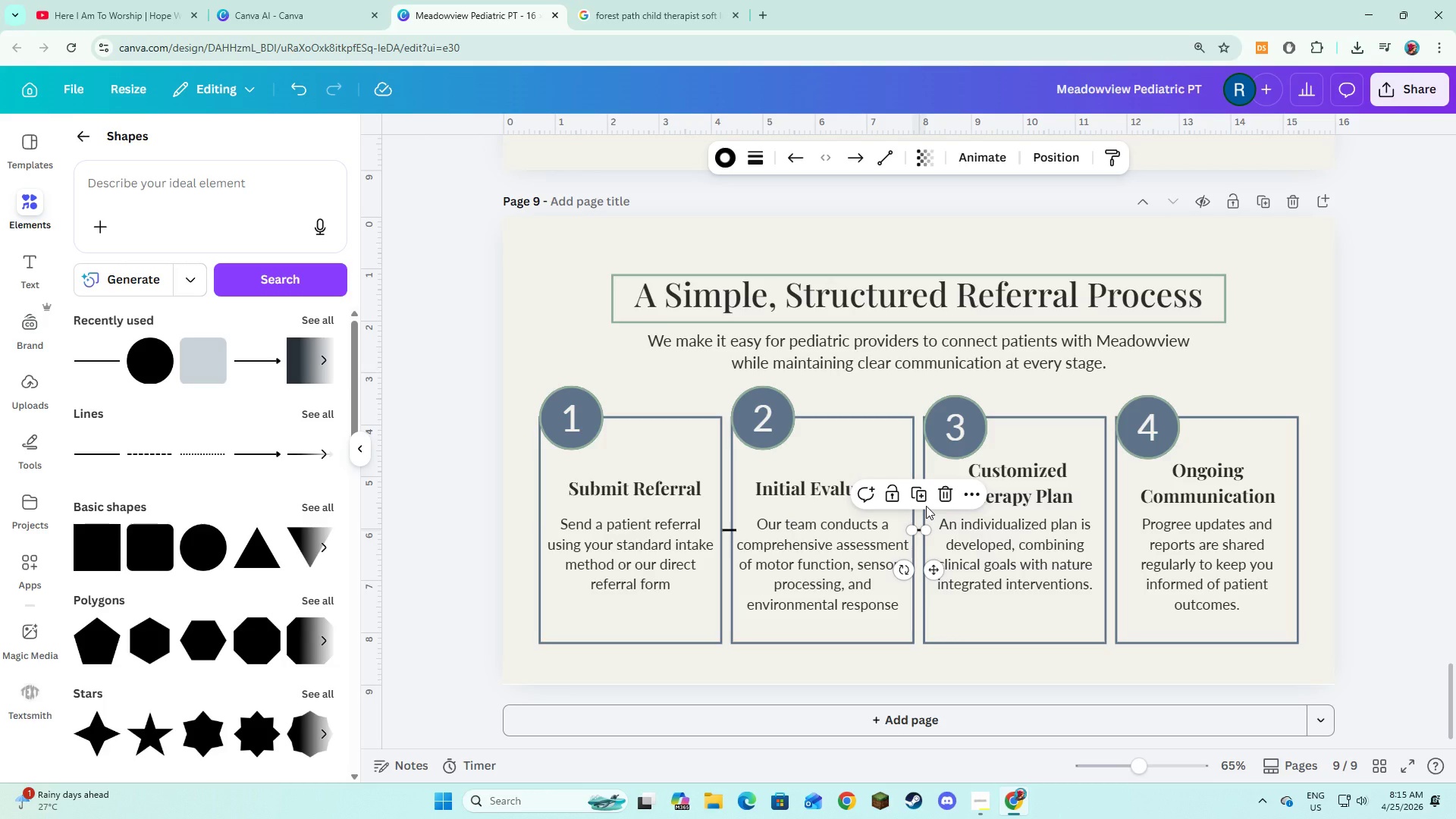 
left_click([926, 506])
 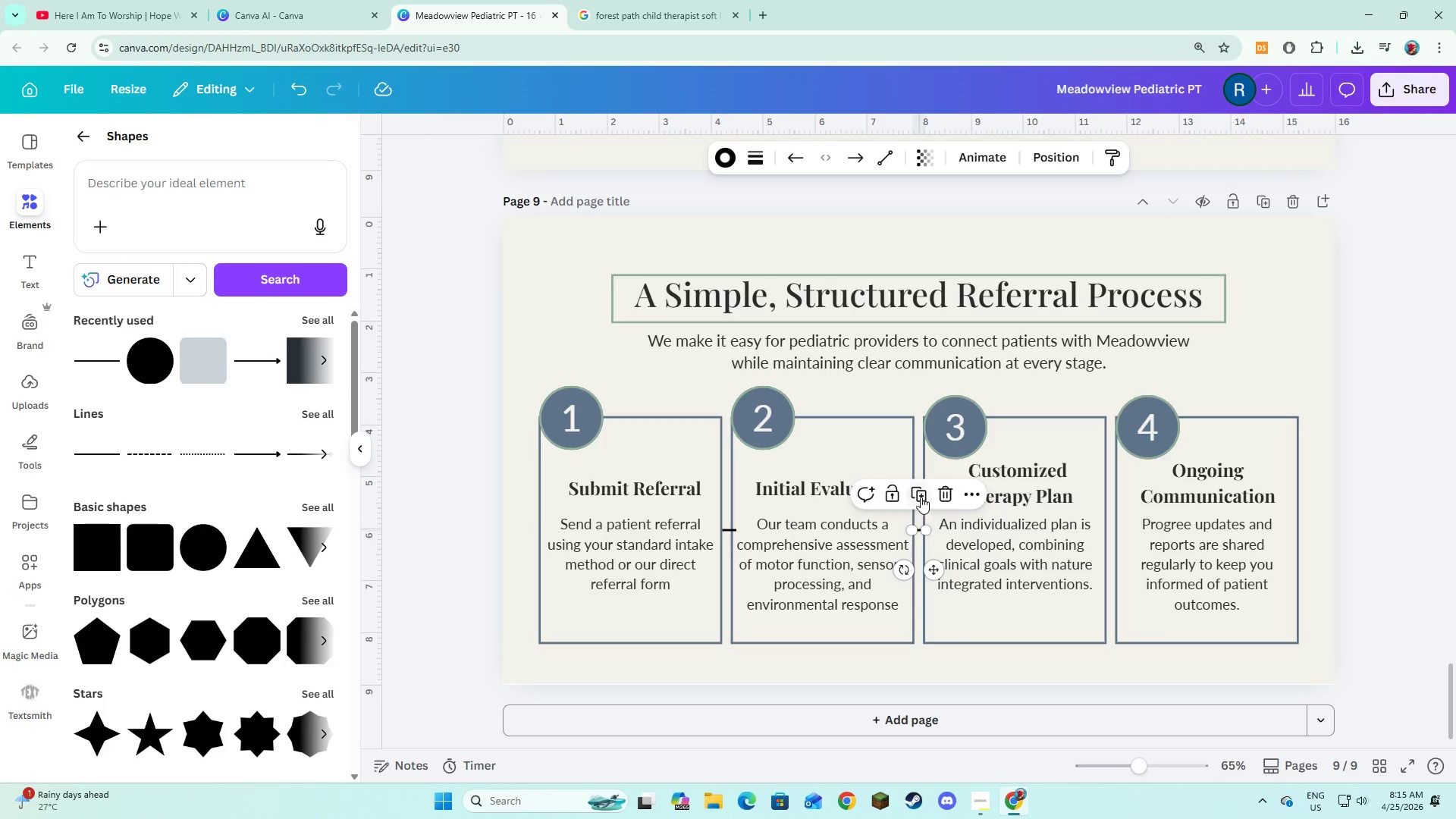 
left_click([921, 497])
 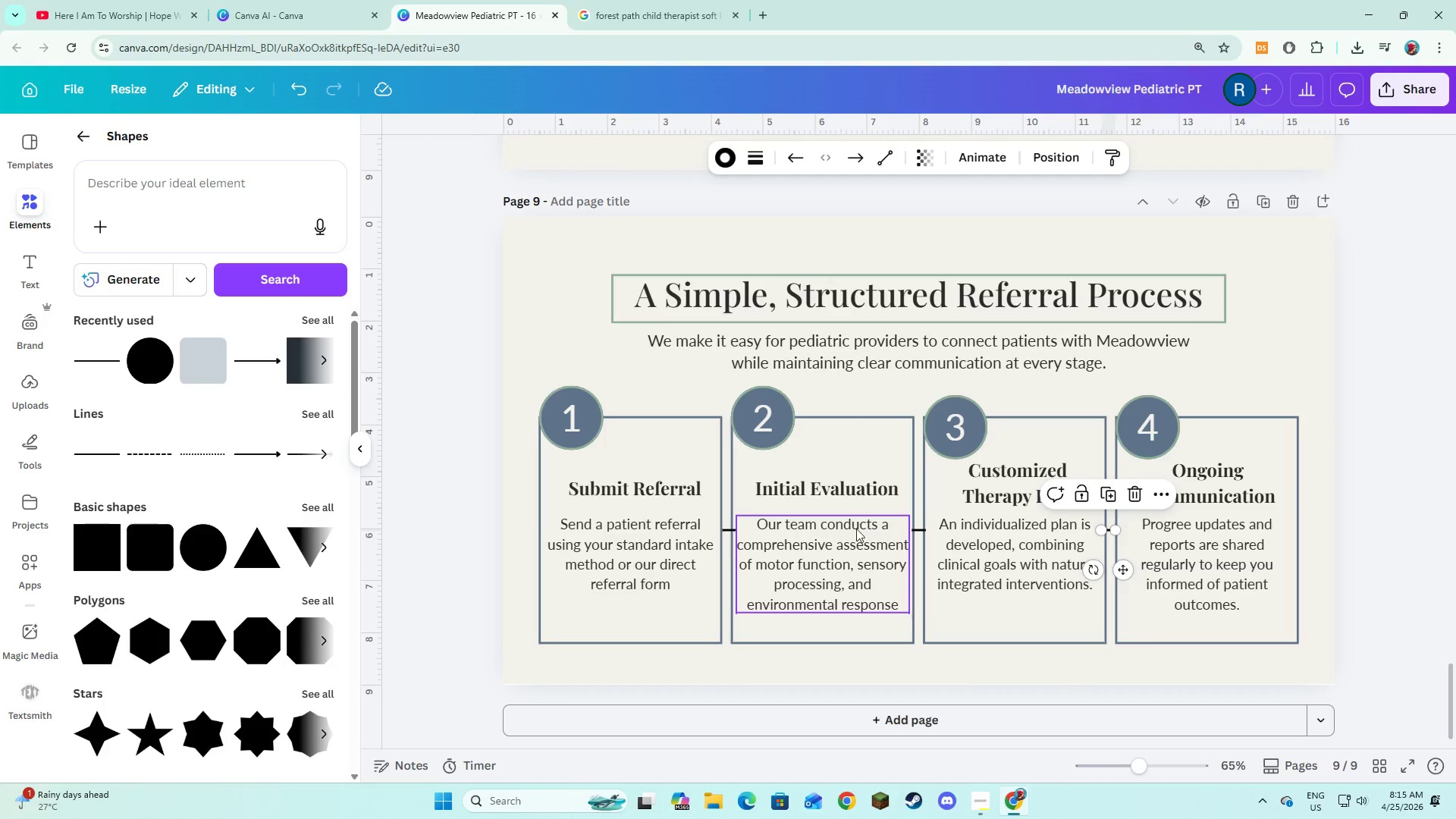 
hold_key(key=ShiftLeft, duration=2.88)
left_click([921, 532])
 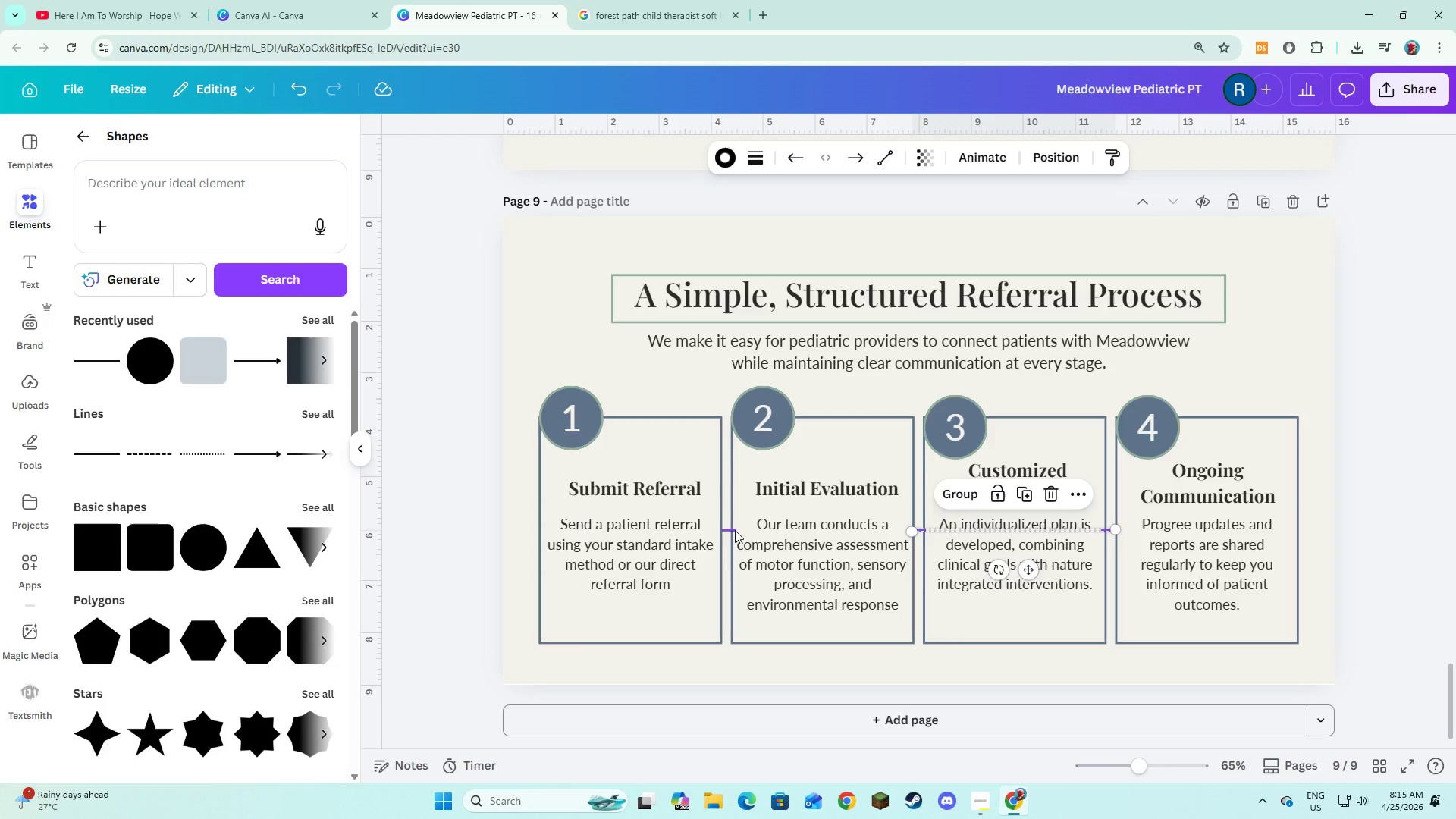 
left_click([735, 530])
 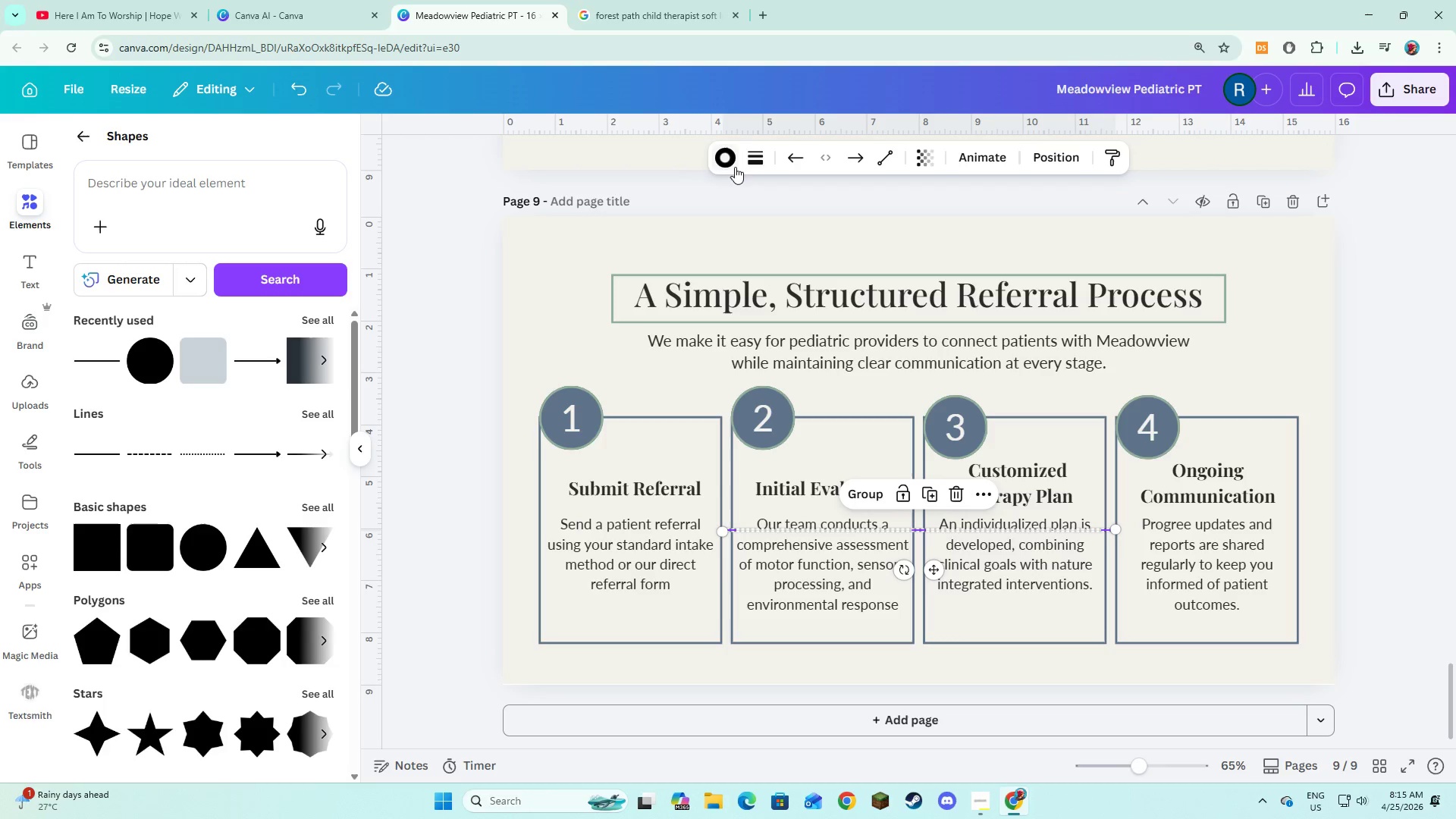 
left_click([733, 165])
 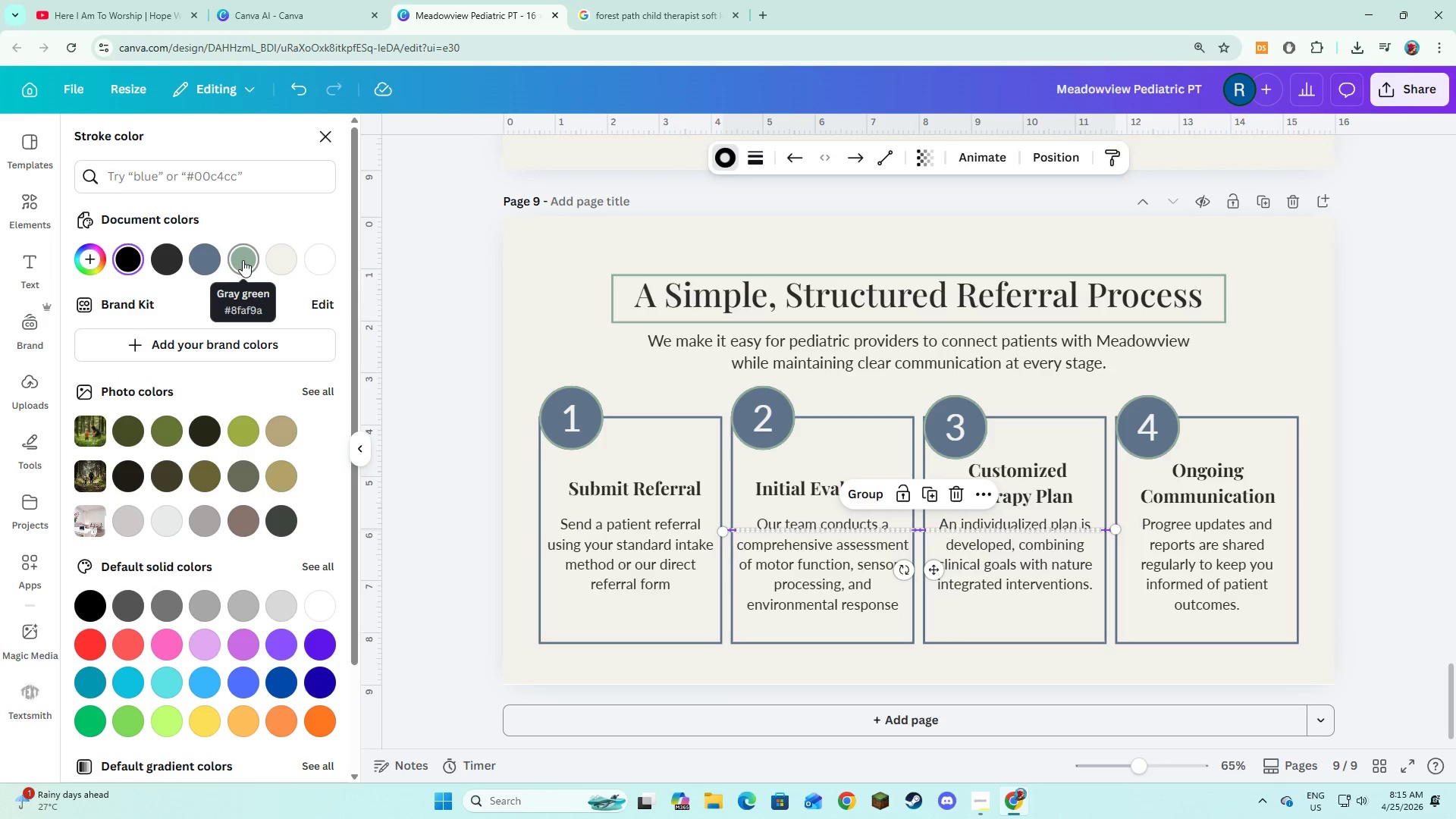 
left_click([243, 260])
 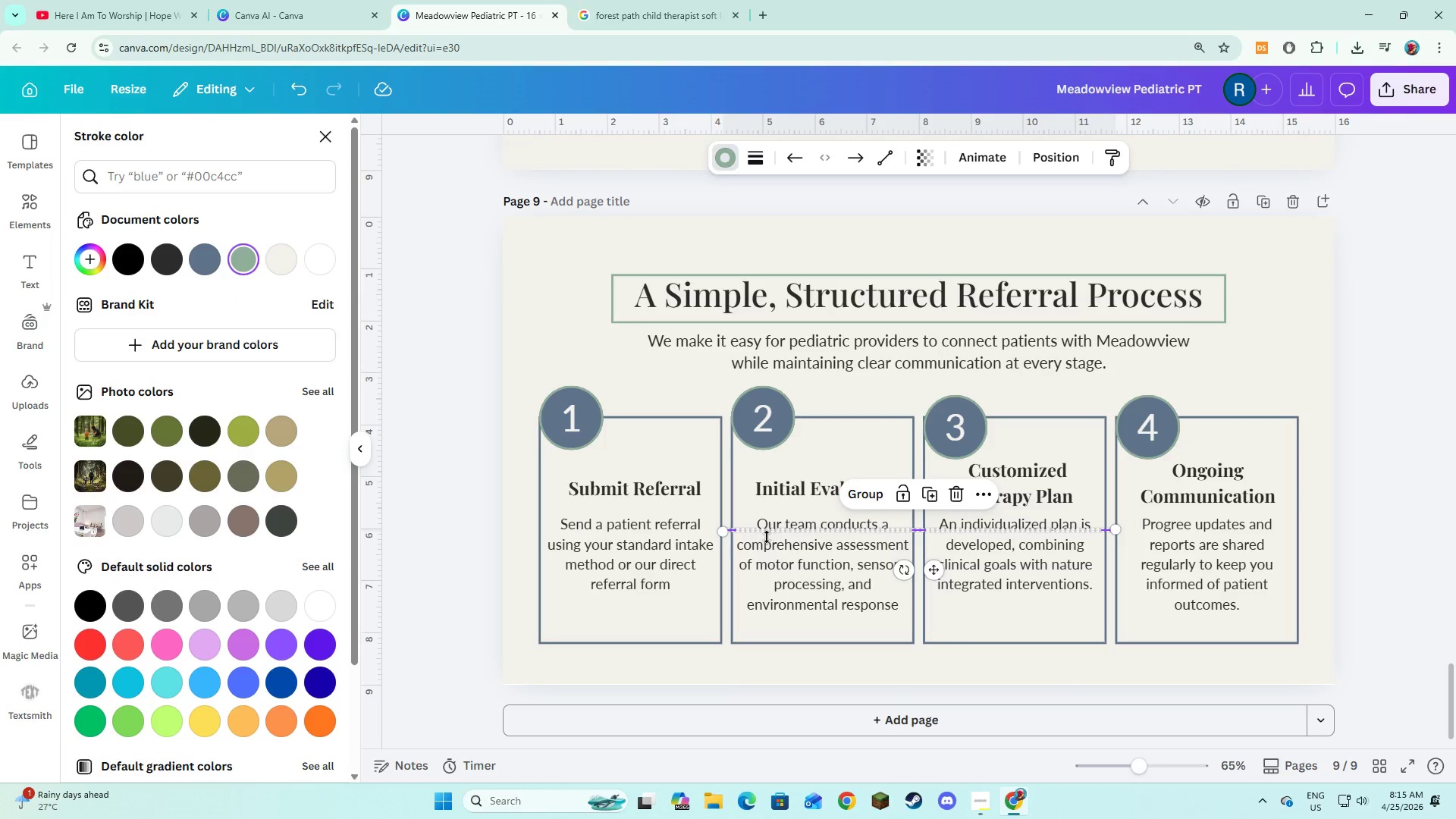 
wait(5.59)
 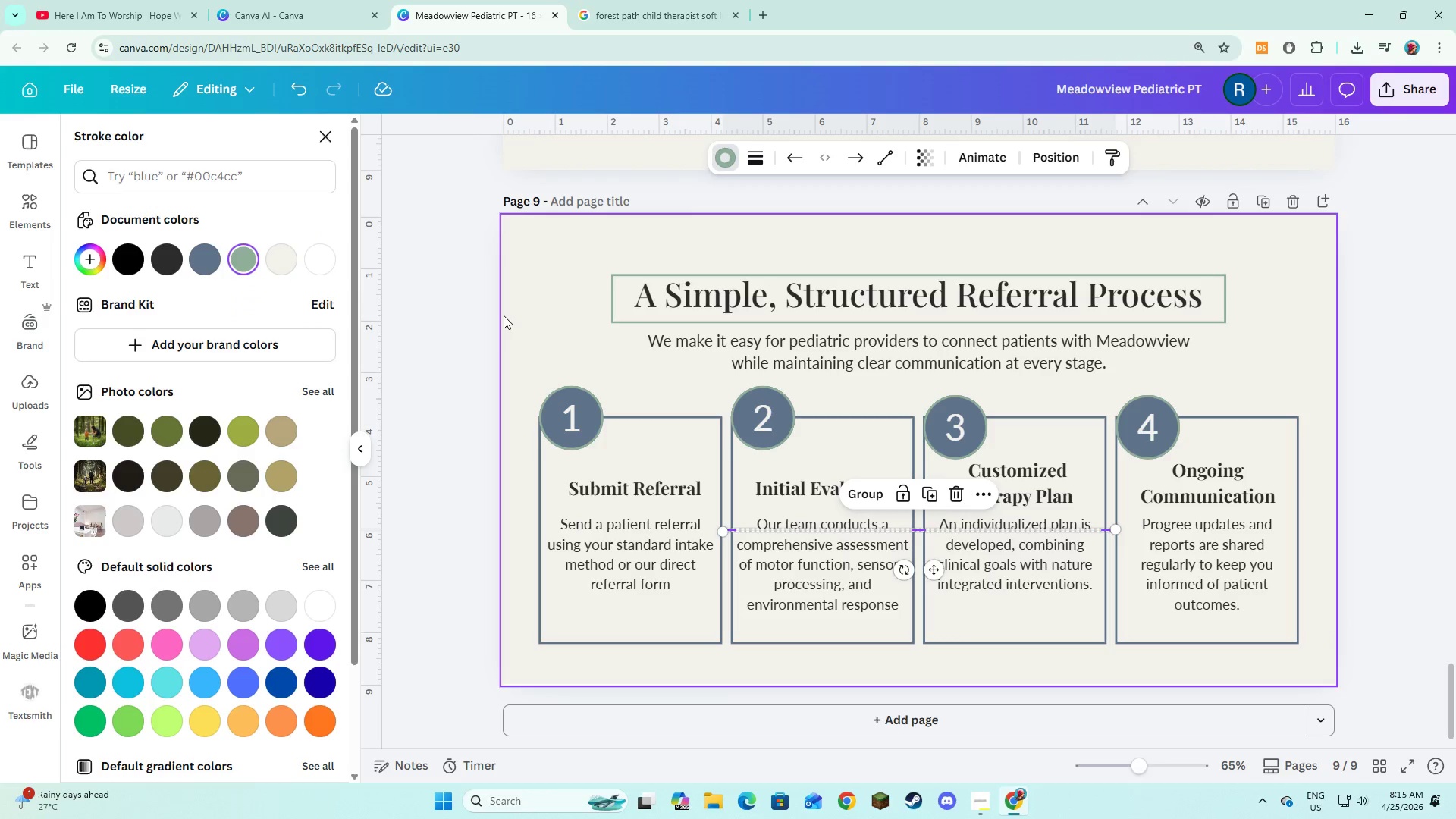 
right_click([728, 534])
 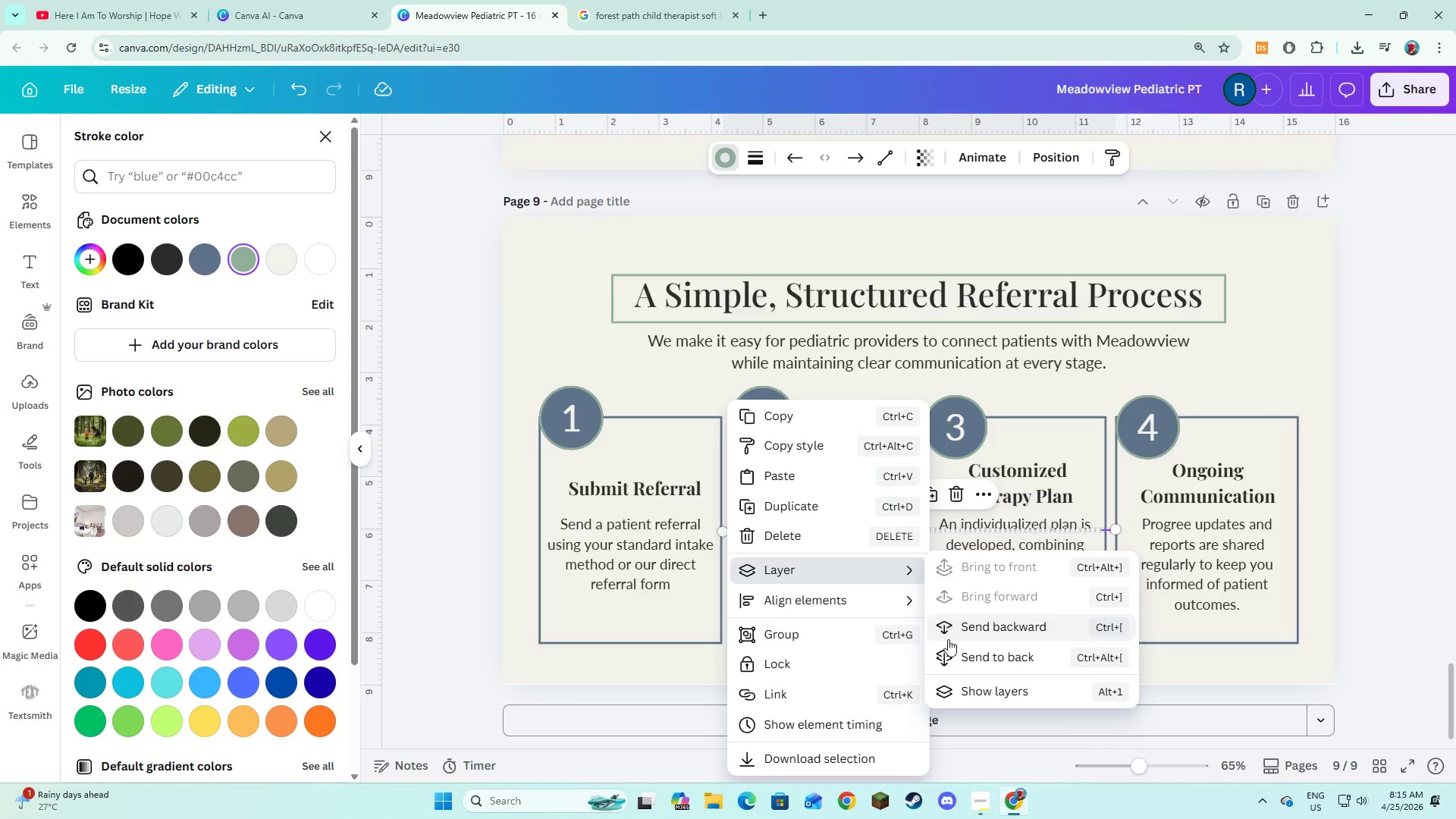 
left_click([948, 651])
 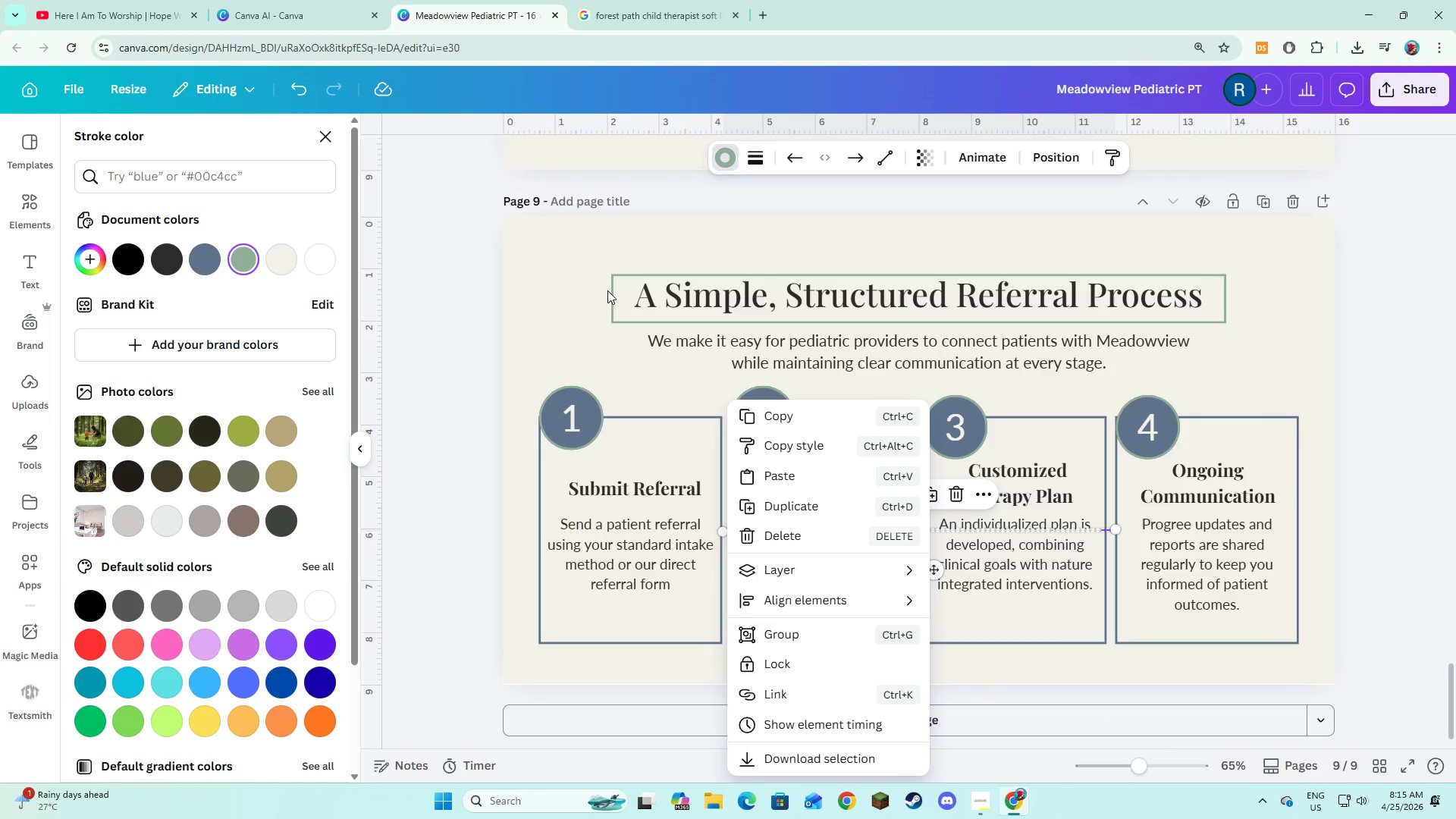 
left_click([546, 312])
 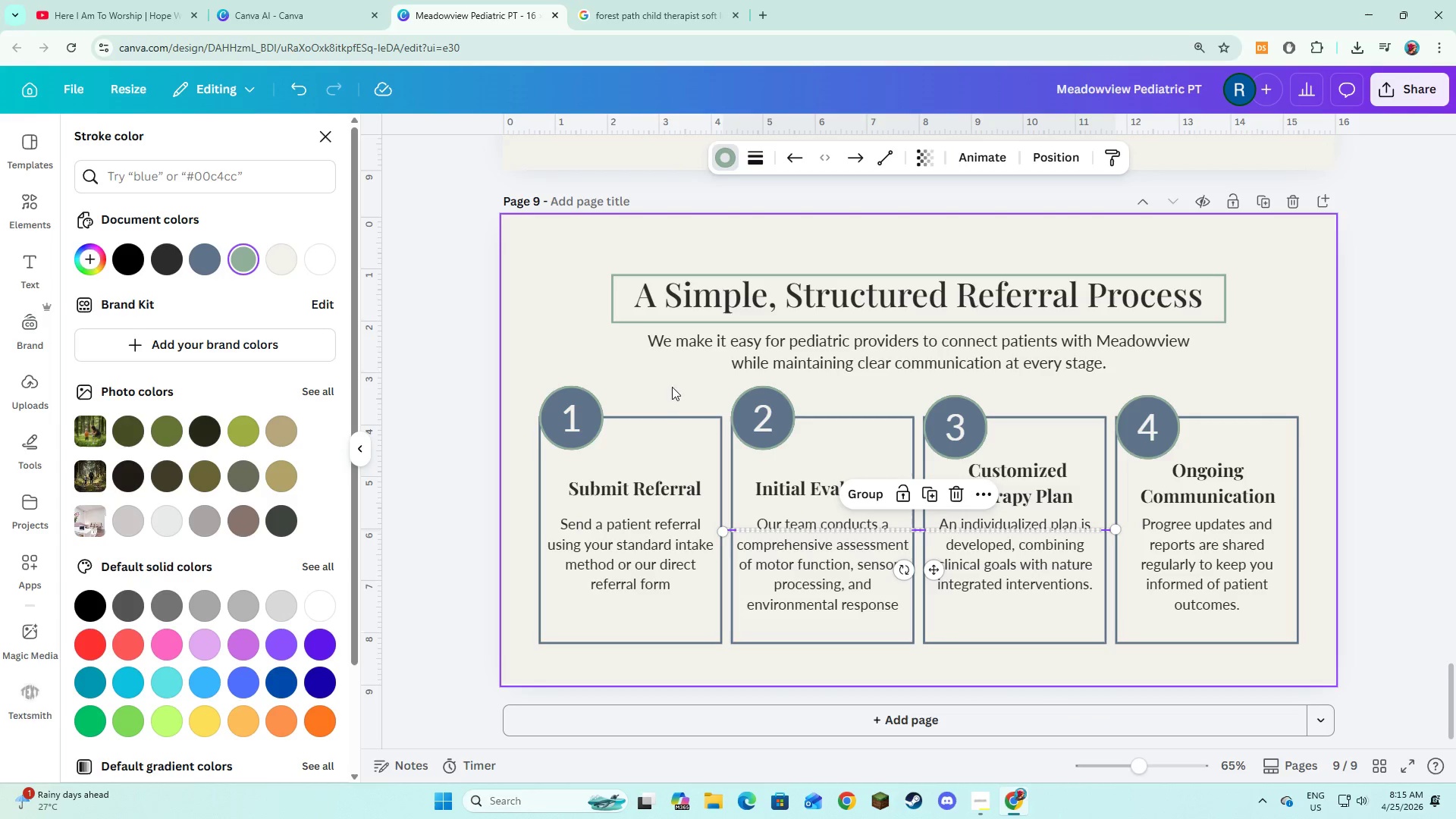 
left_click([569, 350])
 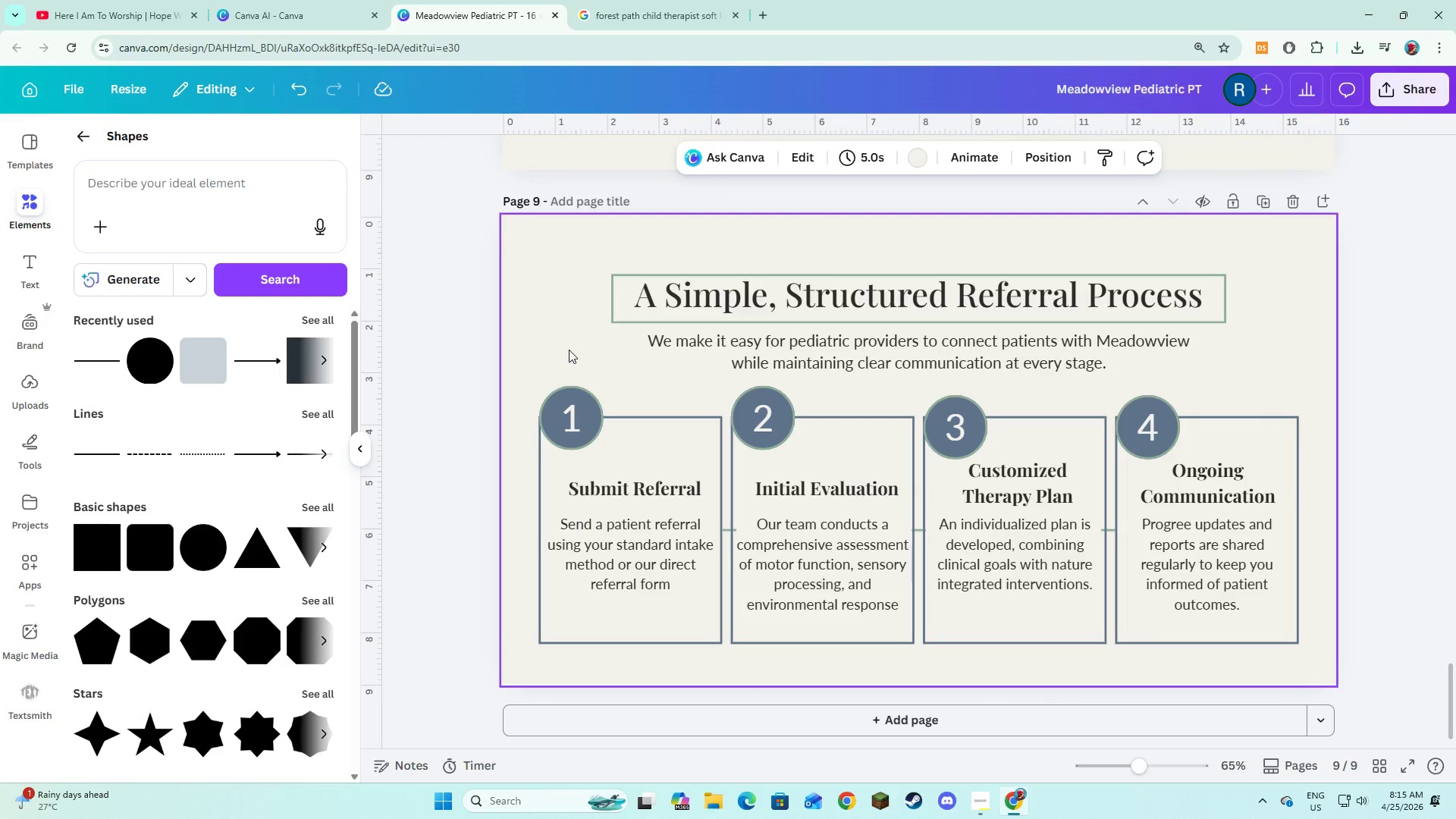 
left_click([569, 350])
 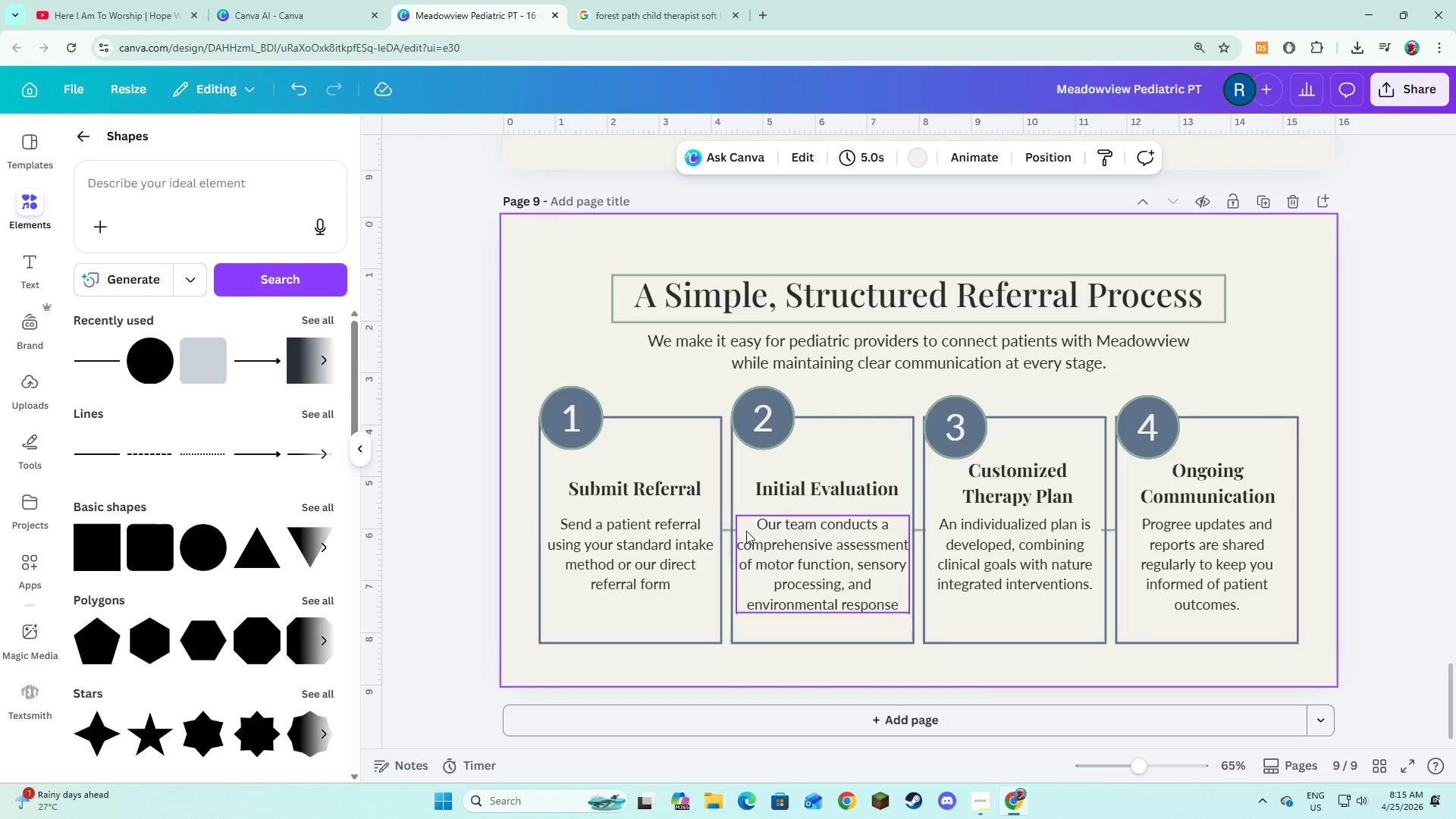 
left_click([728, 530])
 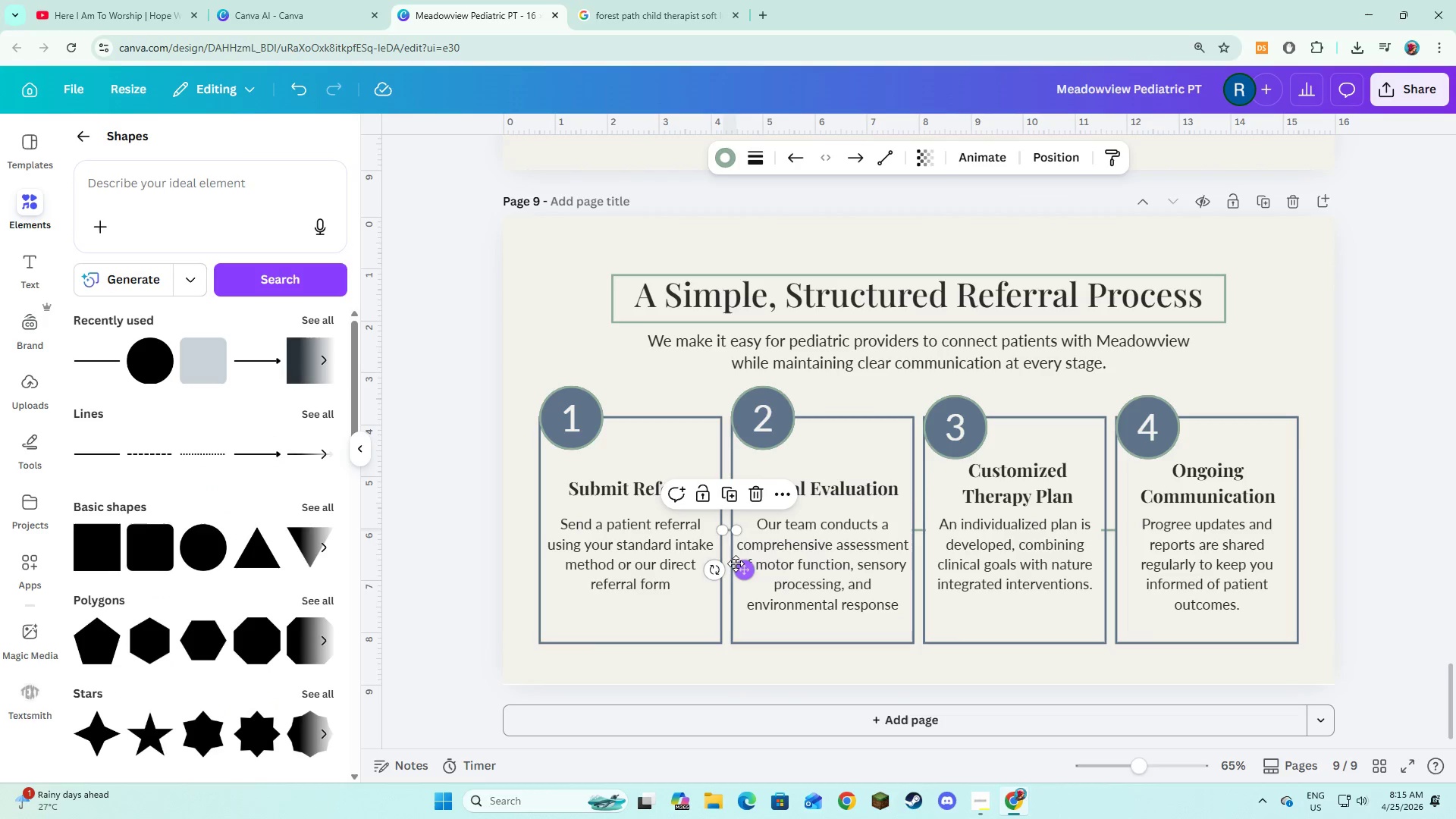 
left_click_drag(start_coordinate=[736, 563], to_coordinate=[732, 563])
 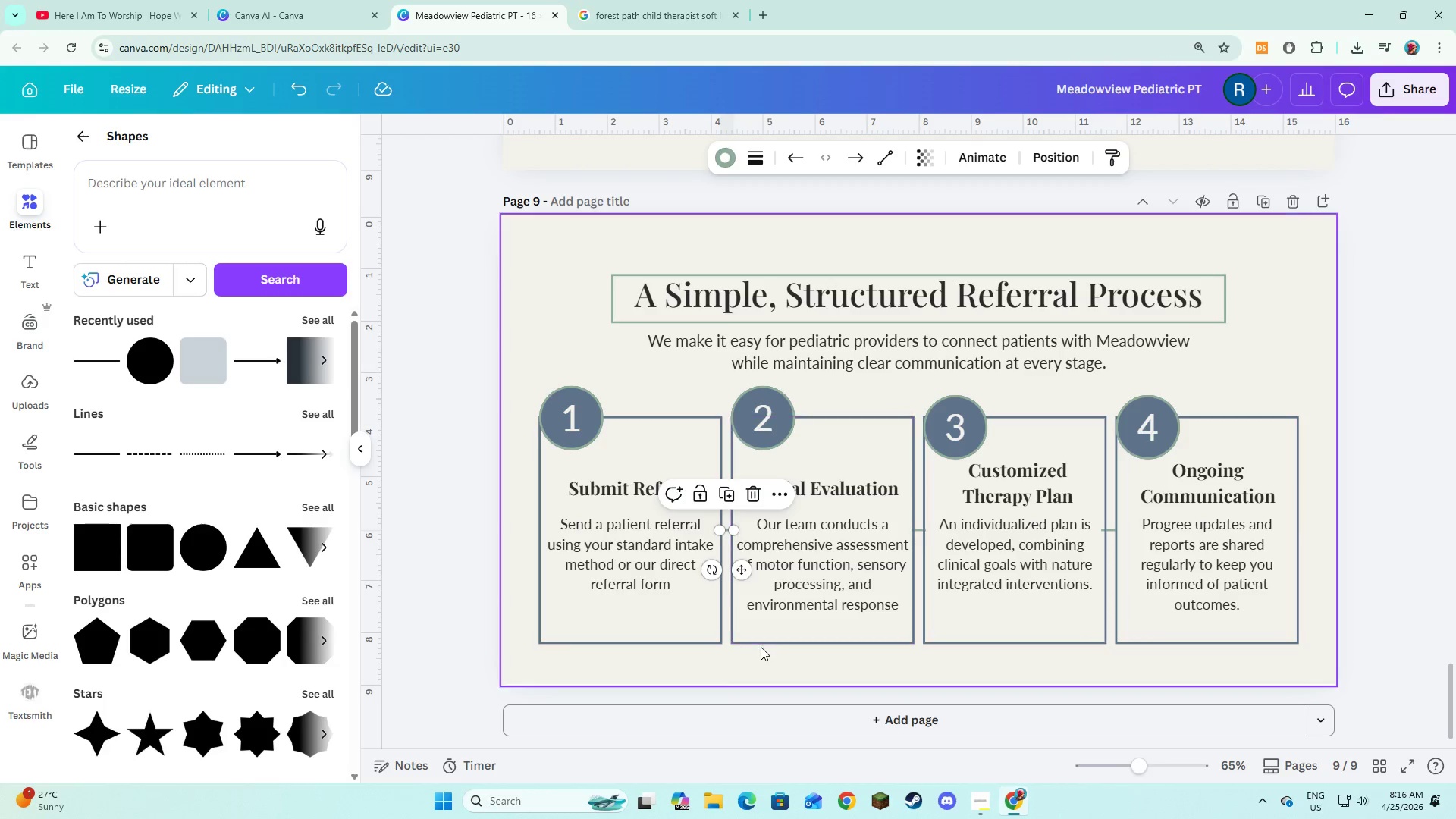 
left_click([761, 651])
 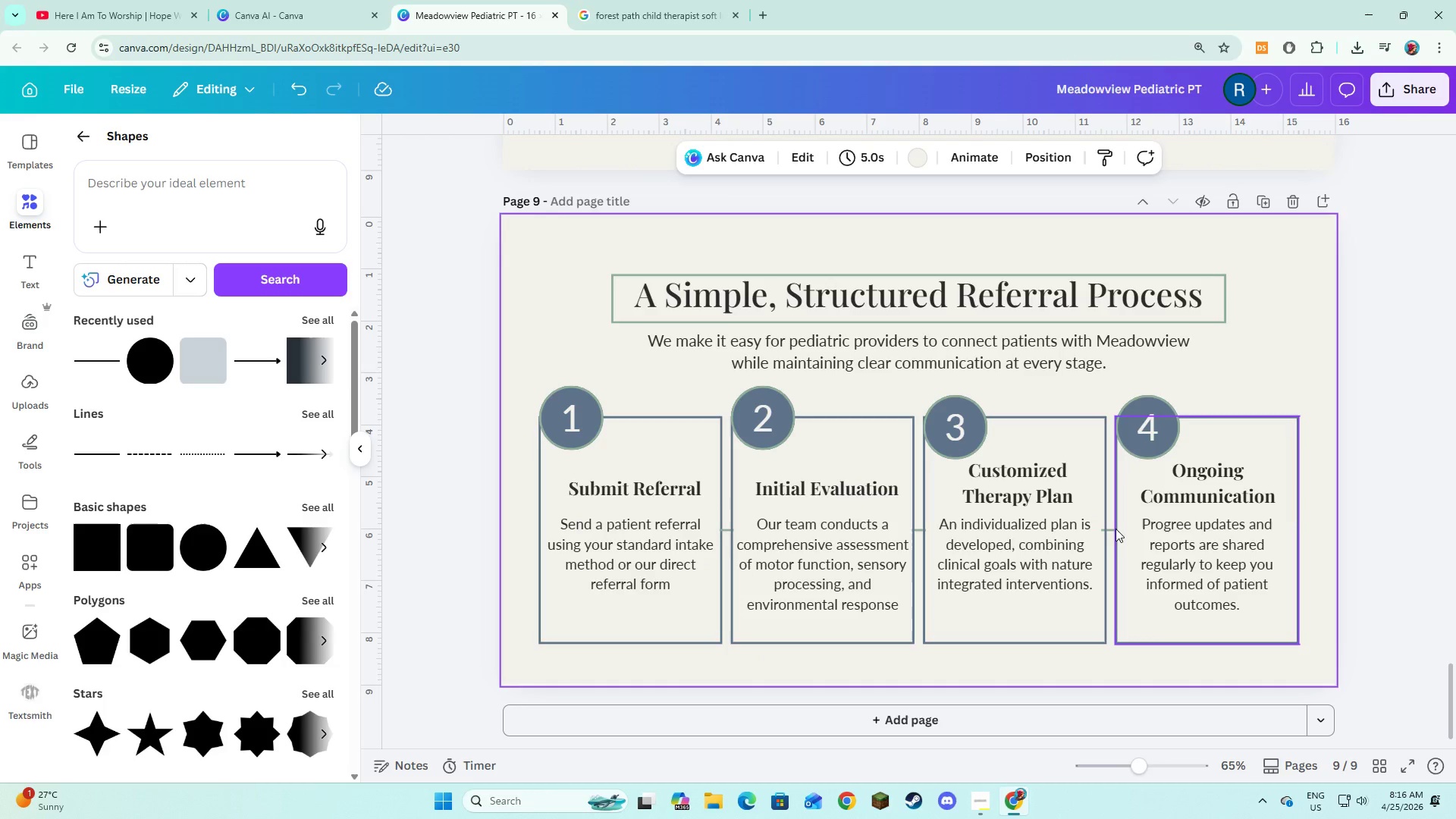 
left_click([1109, 530])
 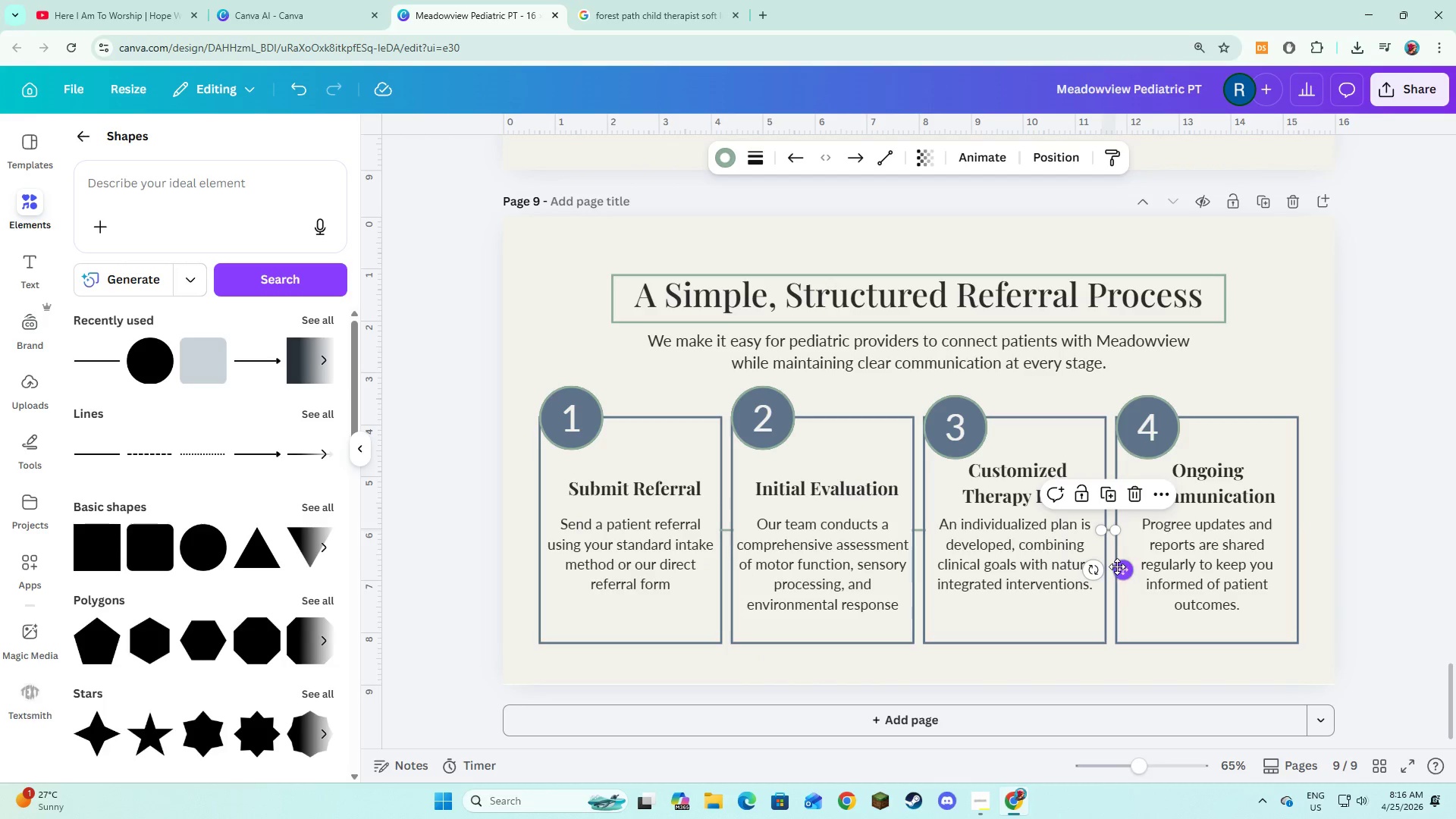 
left_click_drag(start_coordinate=[1117, 566], to_coordinate=[1121, 566])
 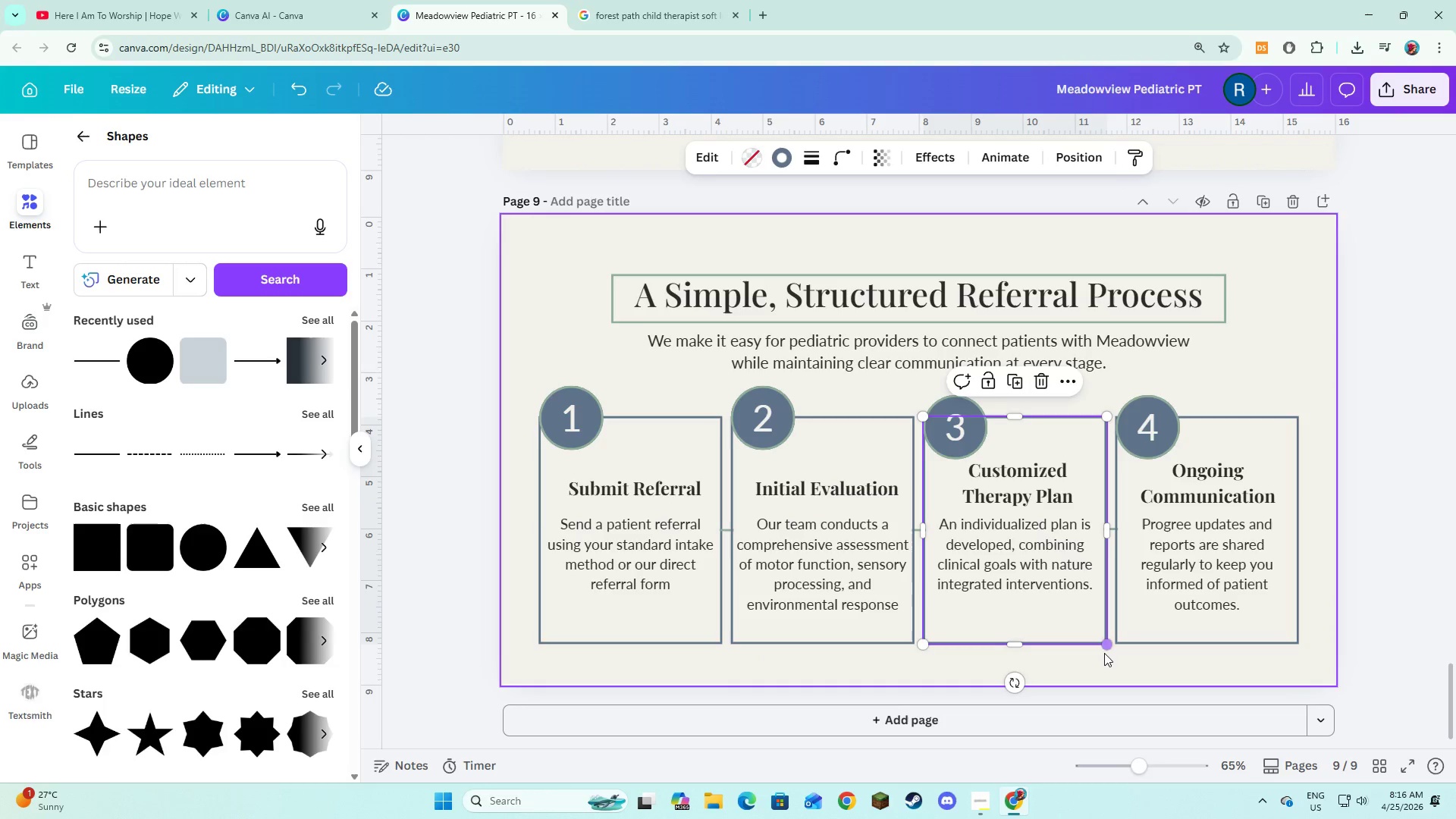 
left_click([1103, 664])
 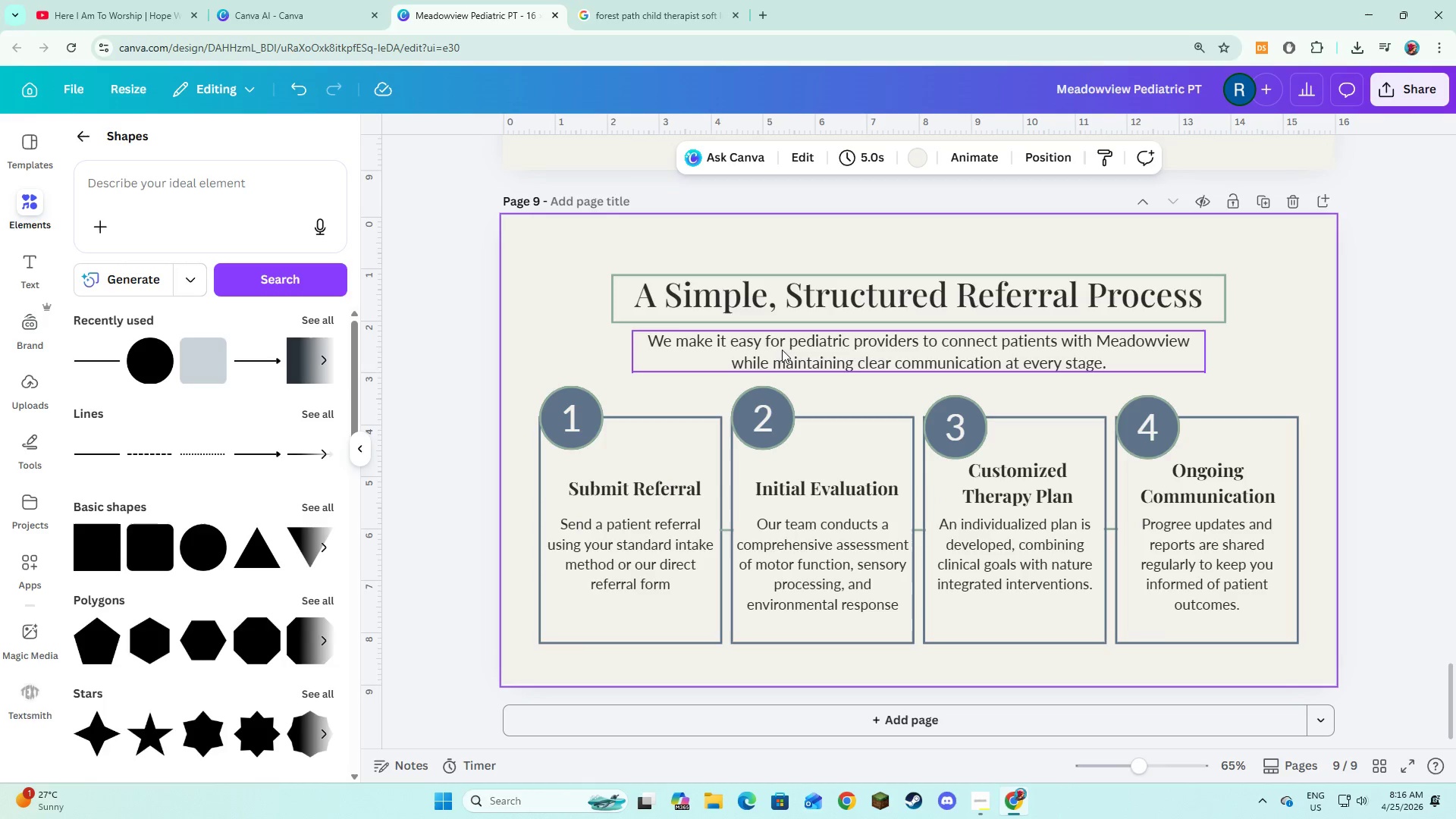 
left_click([538, 325])
 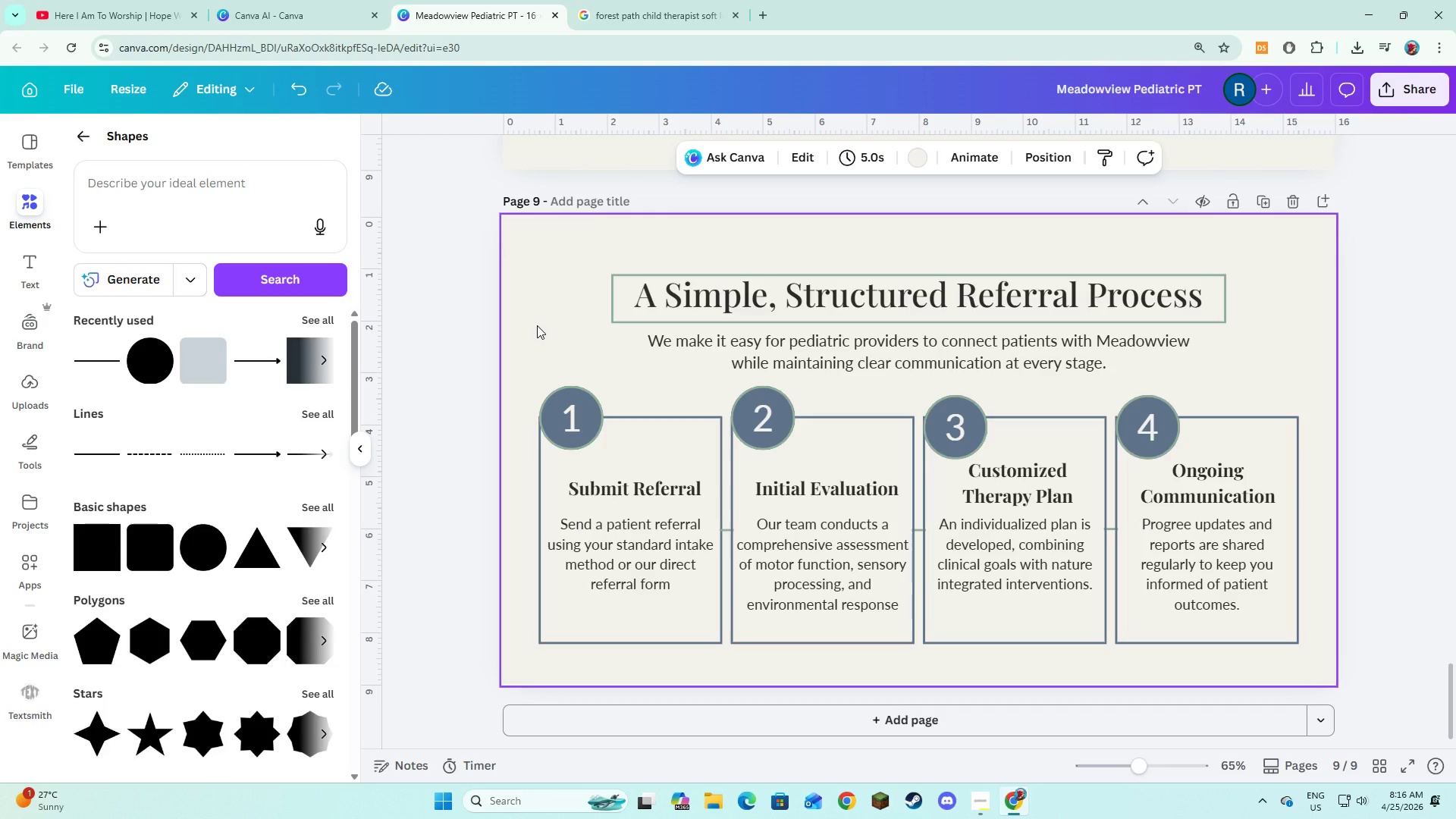 
left_click([742, 356])
 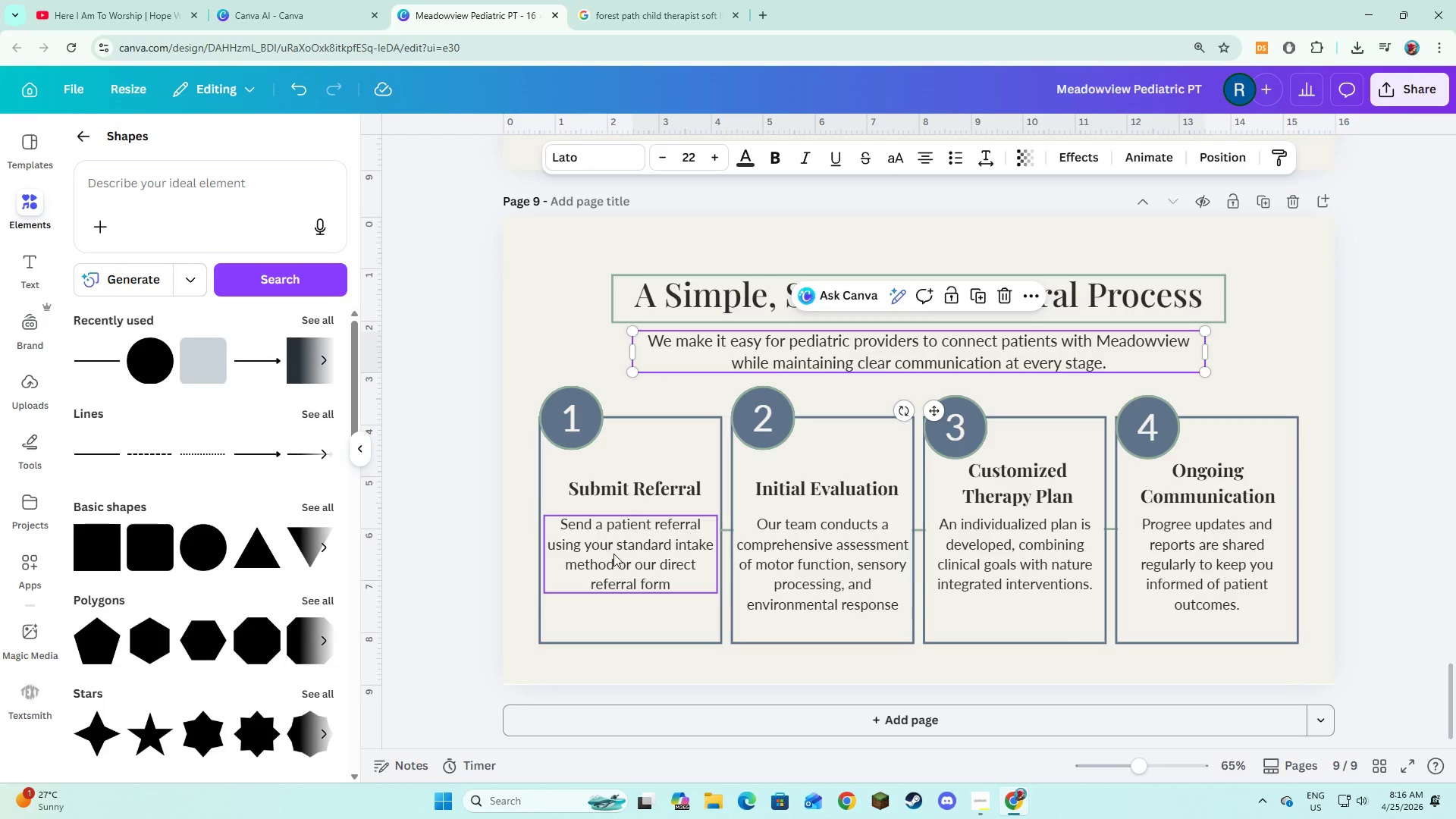 
left_click([613, 554])
 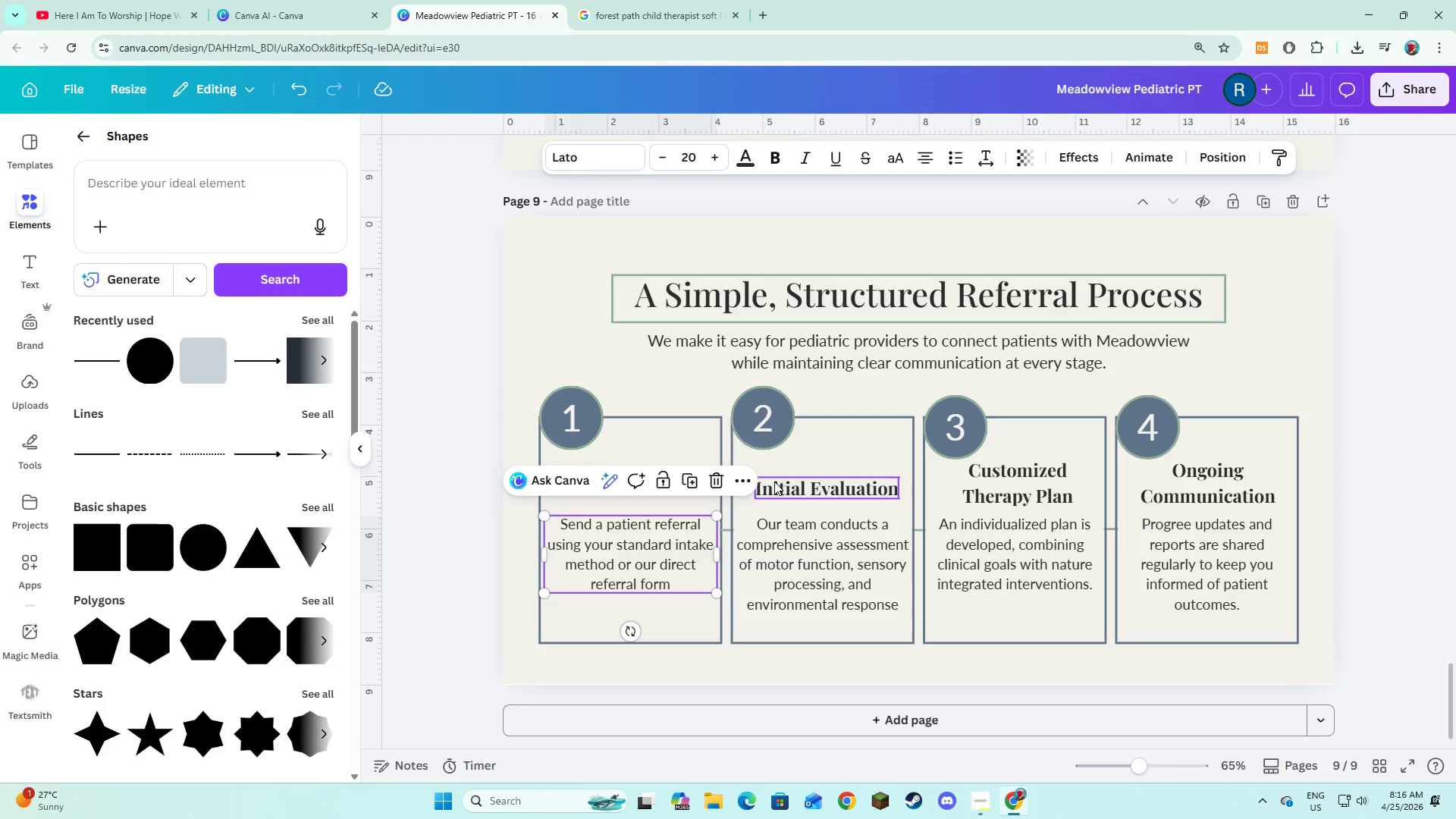 
left_click([777, 479])
 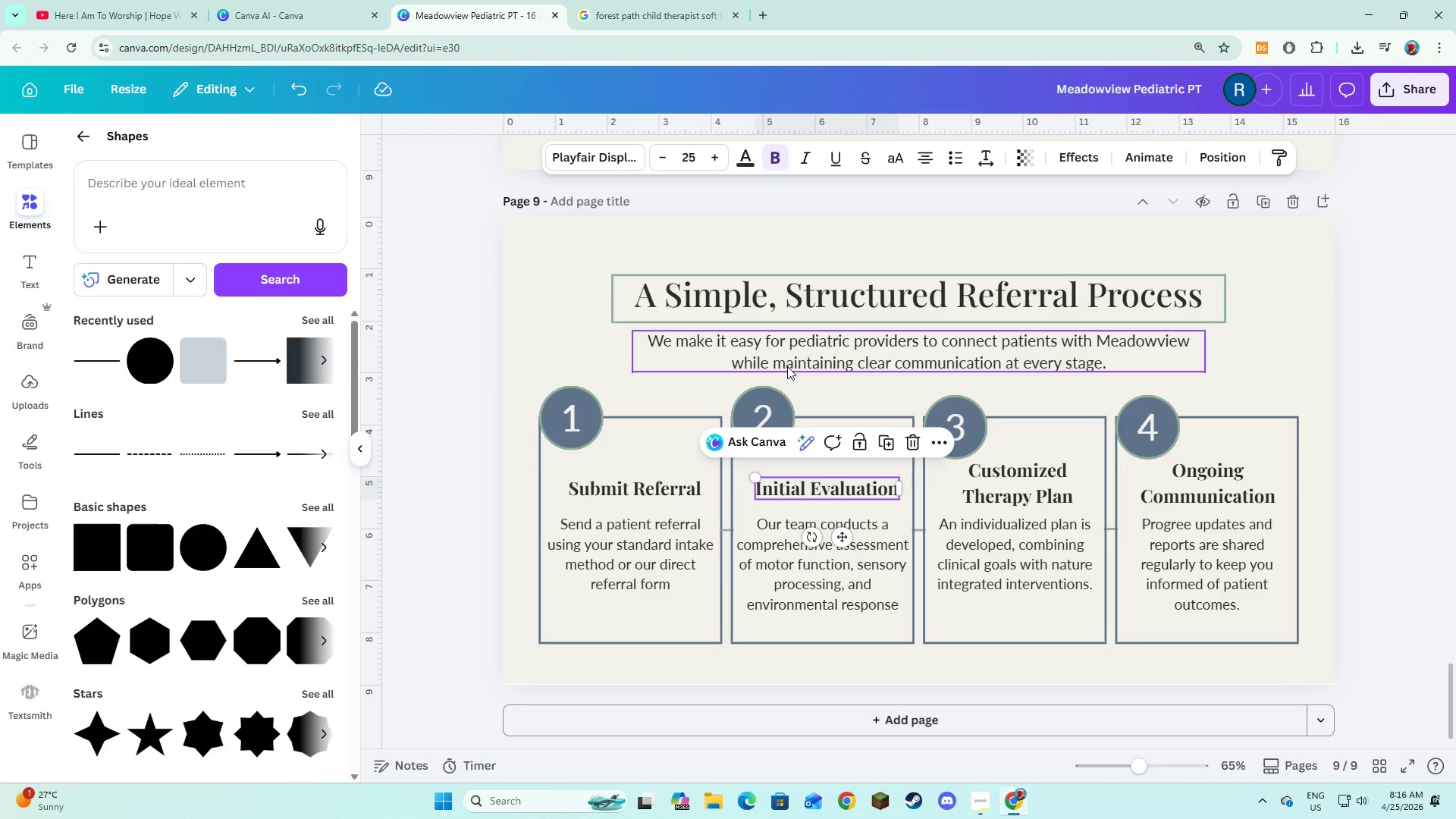 
left_click([787, 366])
 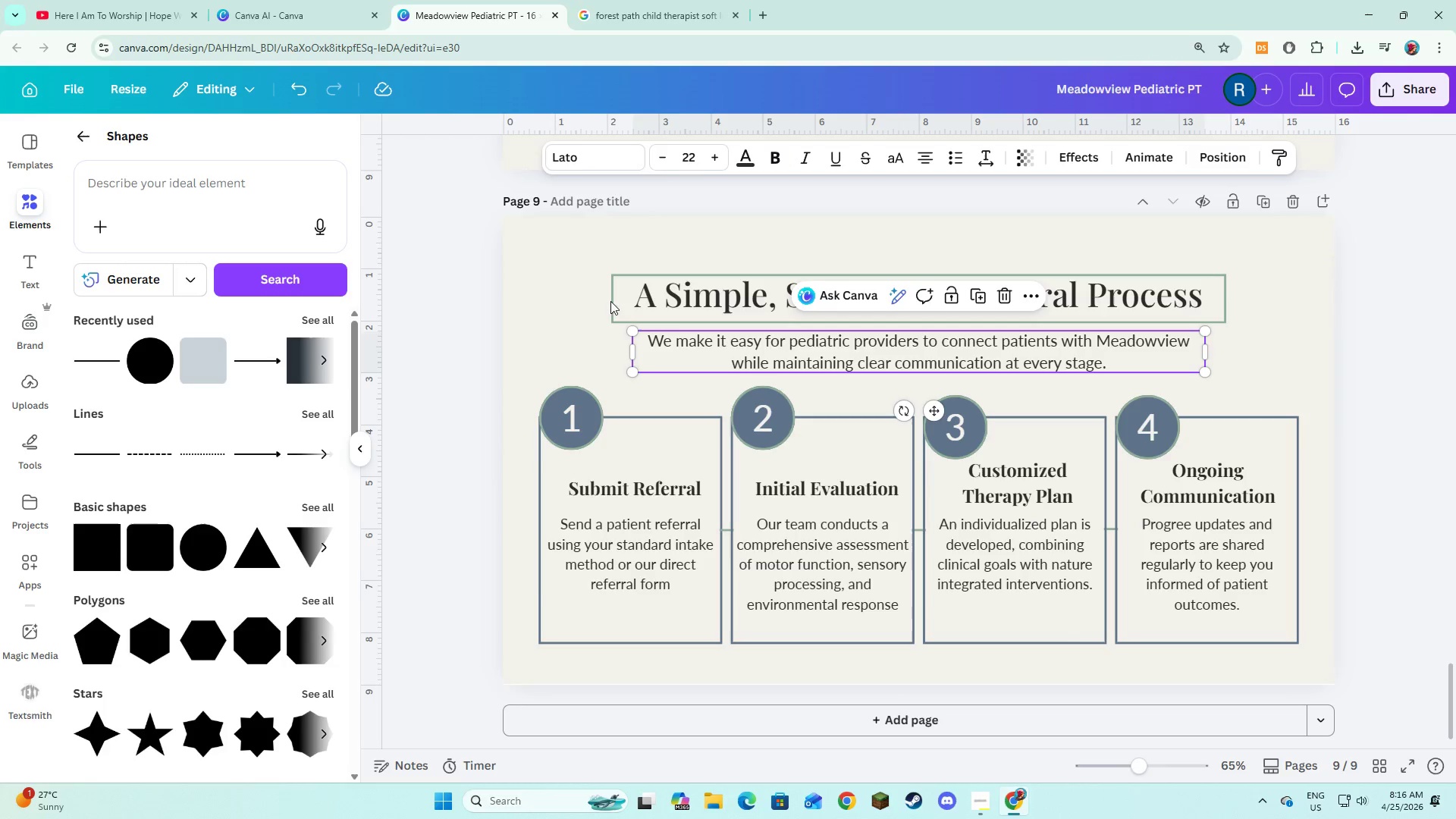 
left_click([518, 283])
 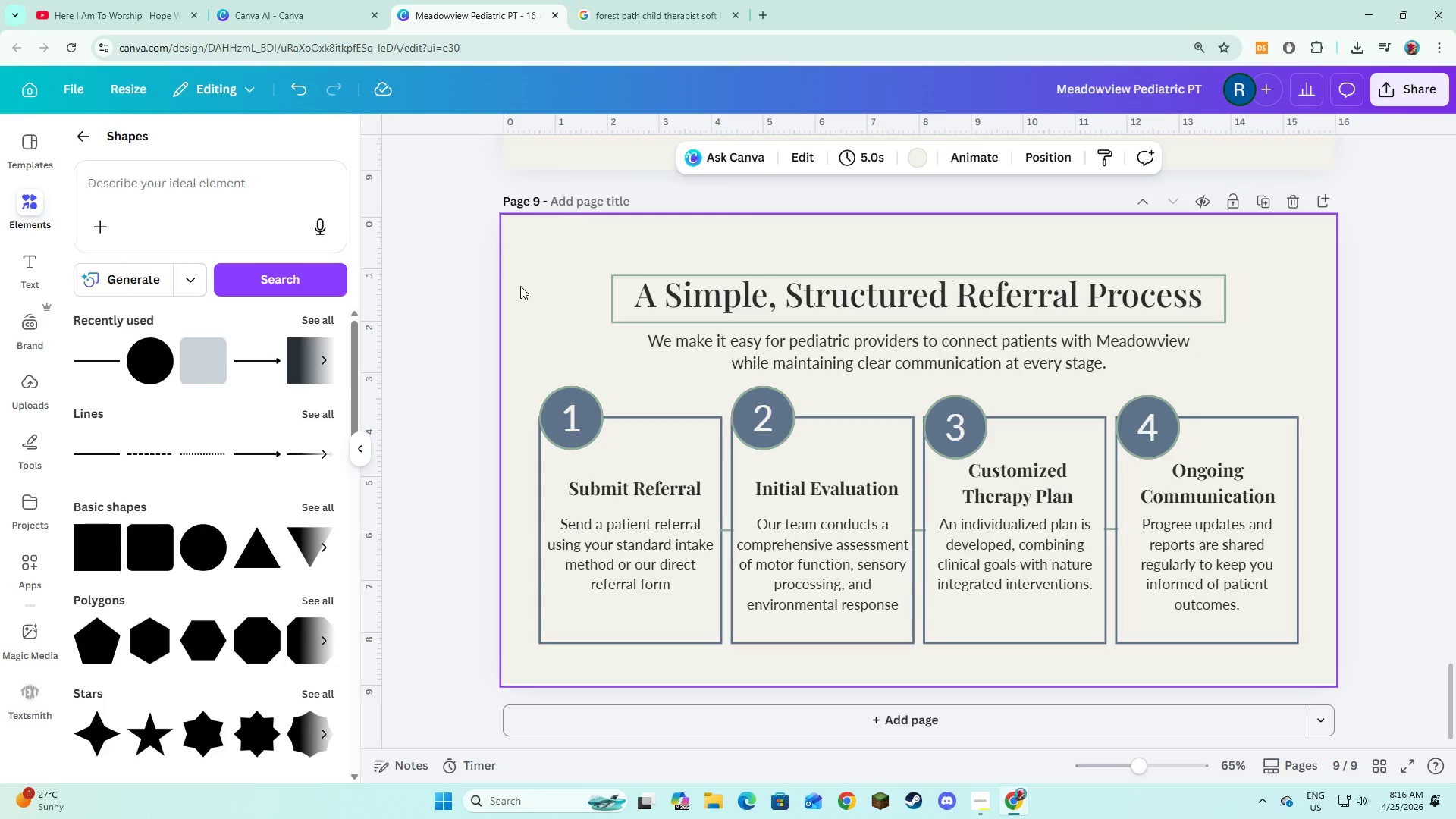 
scroll: coordinate [590, 393], scroll_direction: down, amount: 2.0
 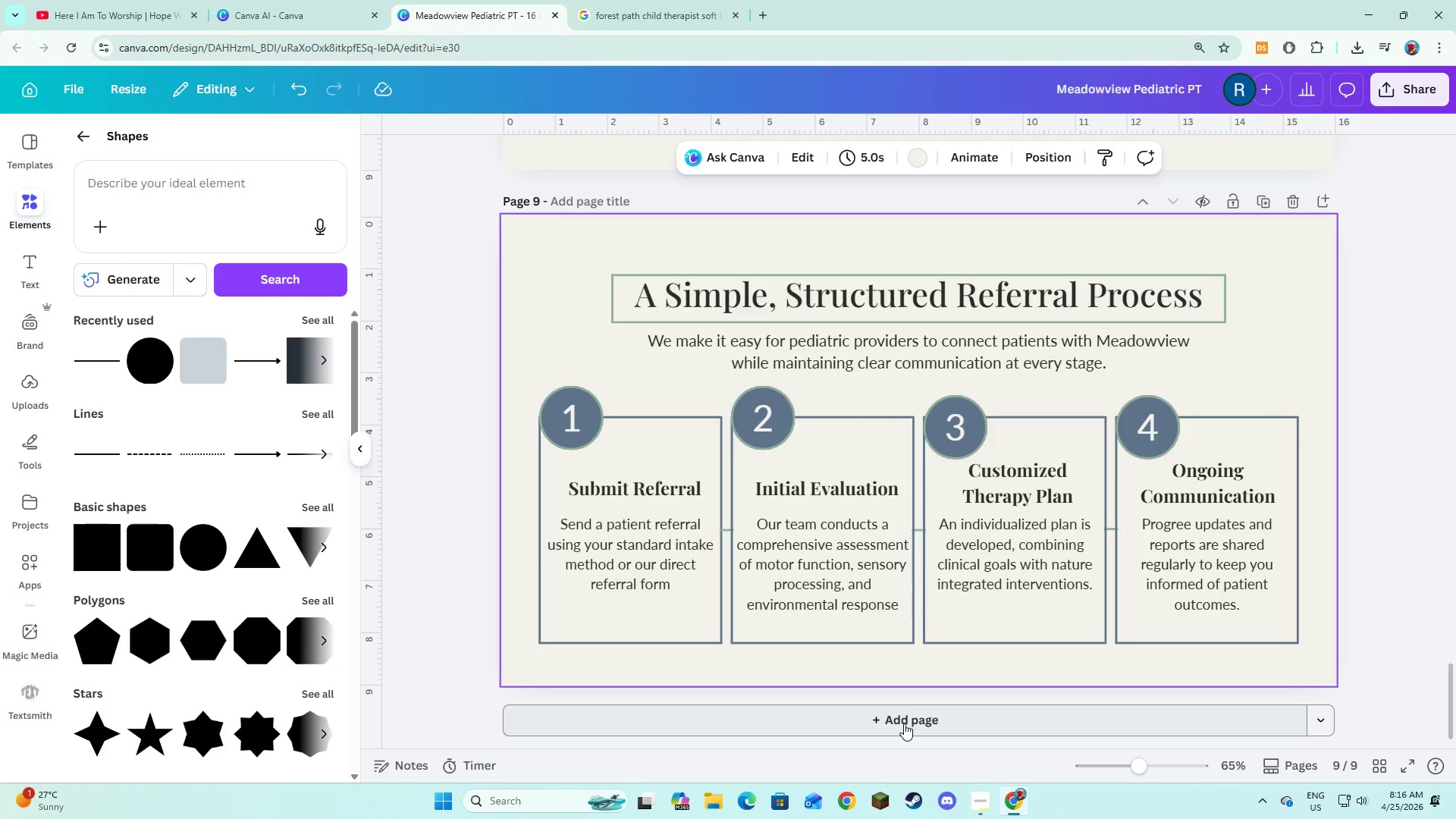 
left_click([904, 723])
 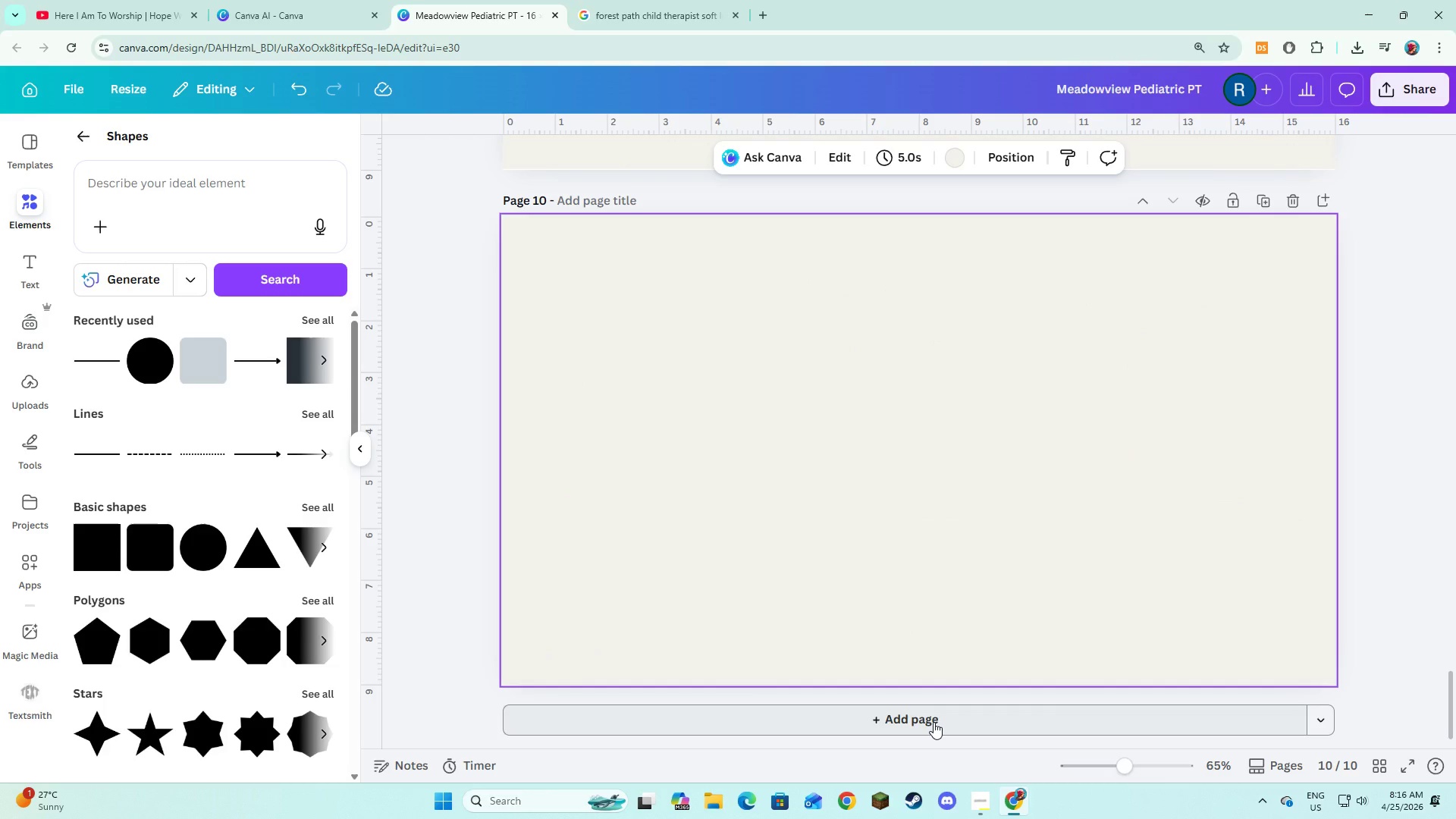 
key(Alt+Tab)